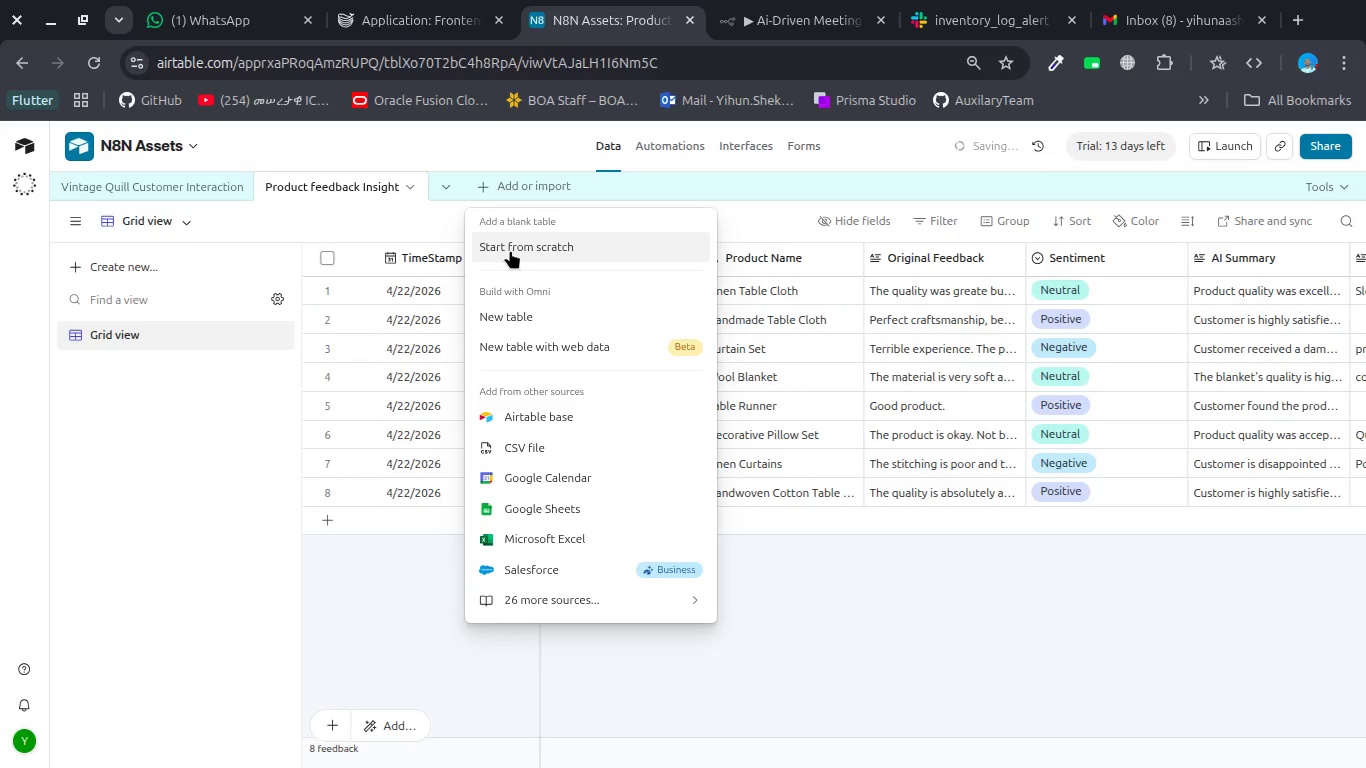 
left_click([510, 250])
 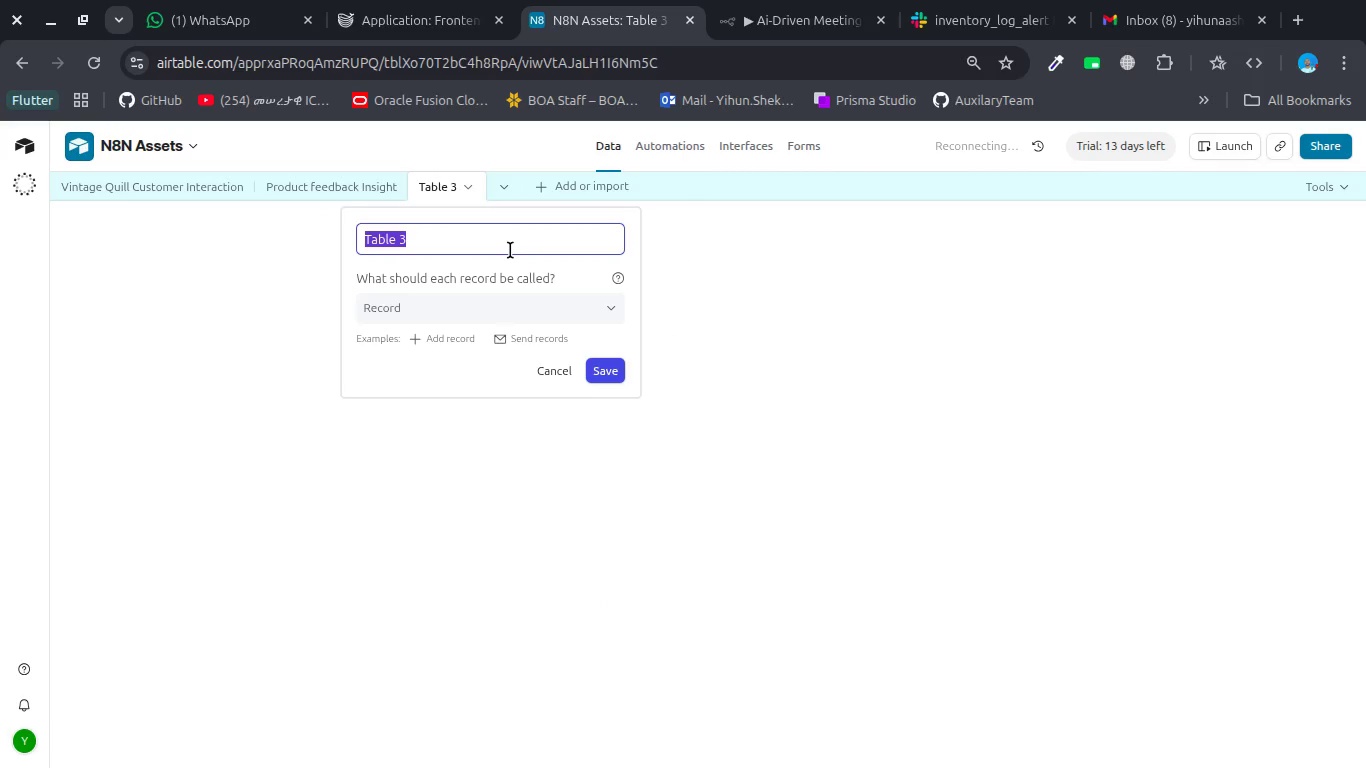 
wait(6.38)
 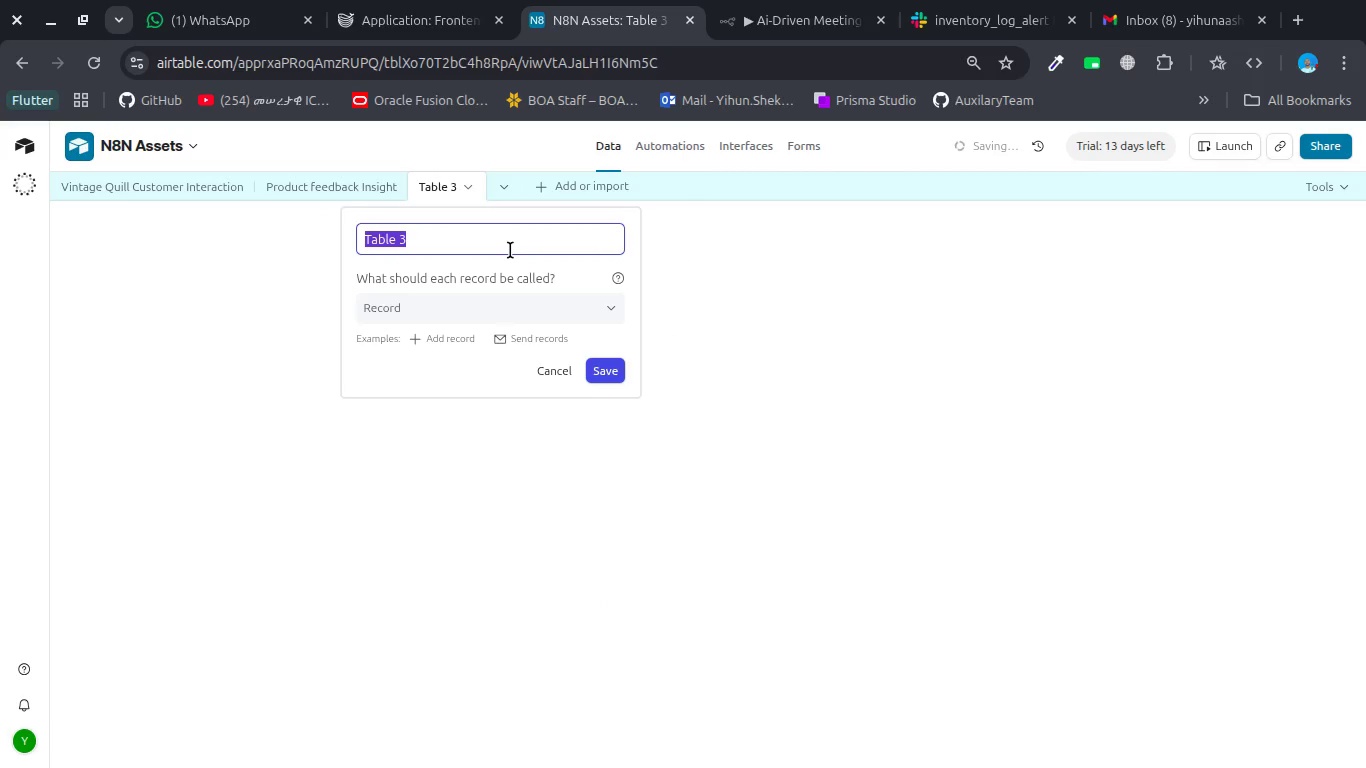 
type(Meeting)
 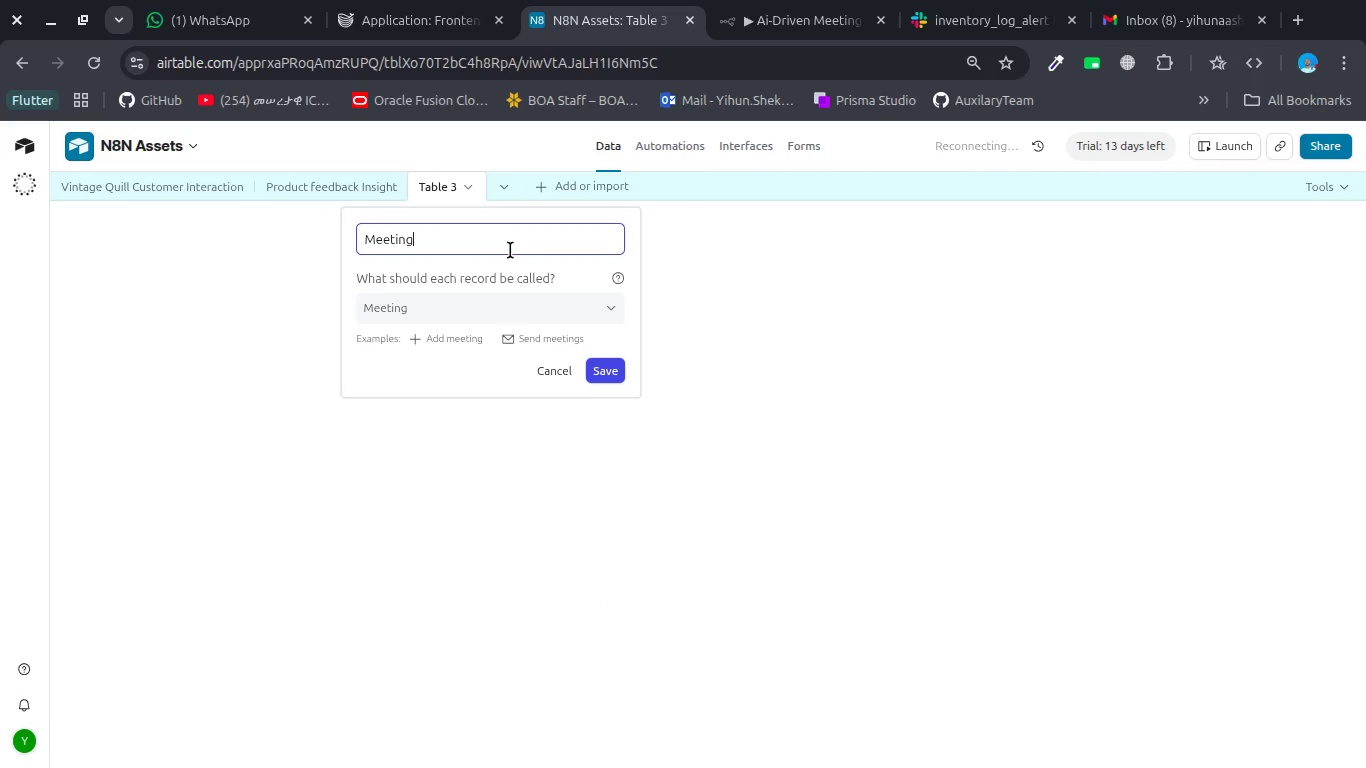 
type( Summary Store)
 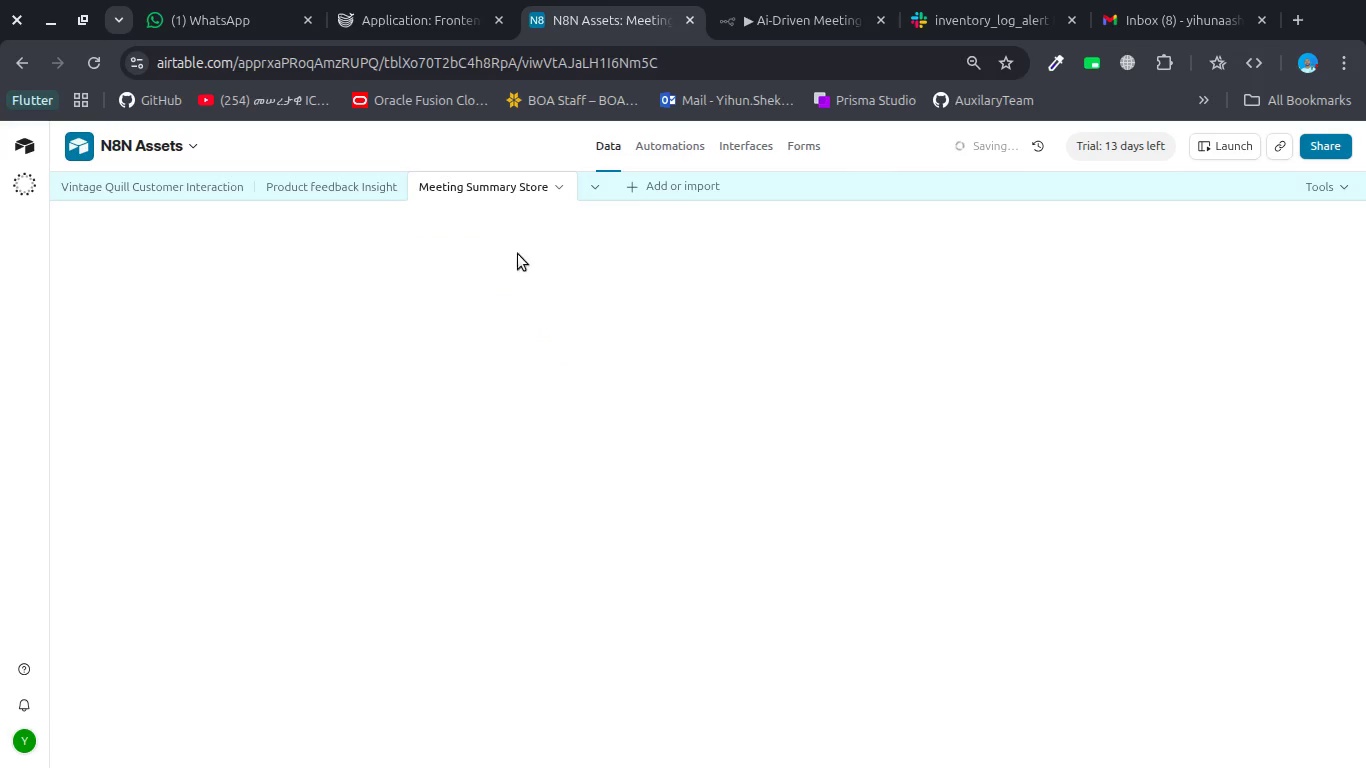 
 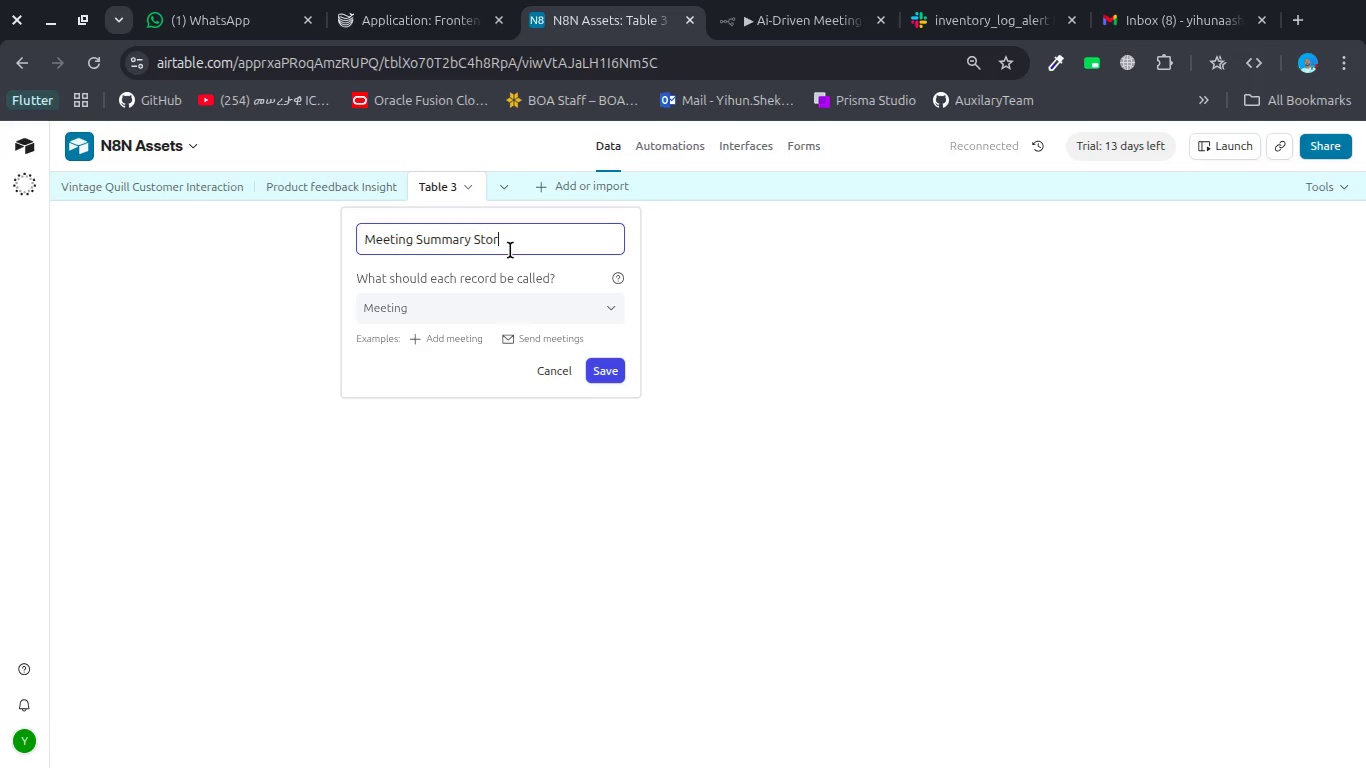 
key(Enter)
 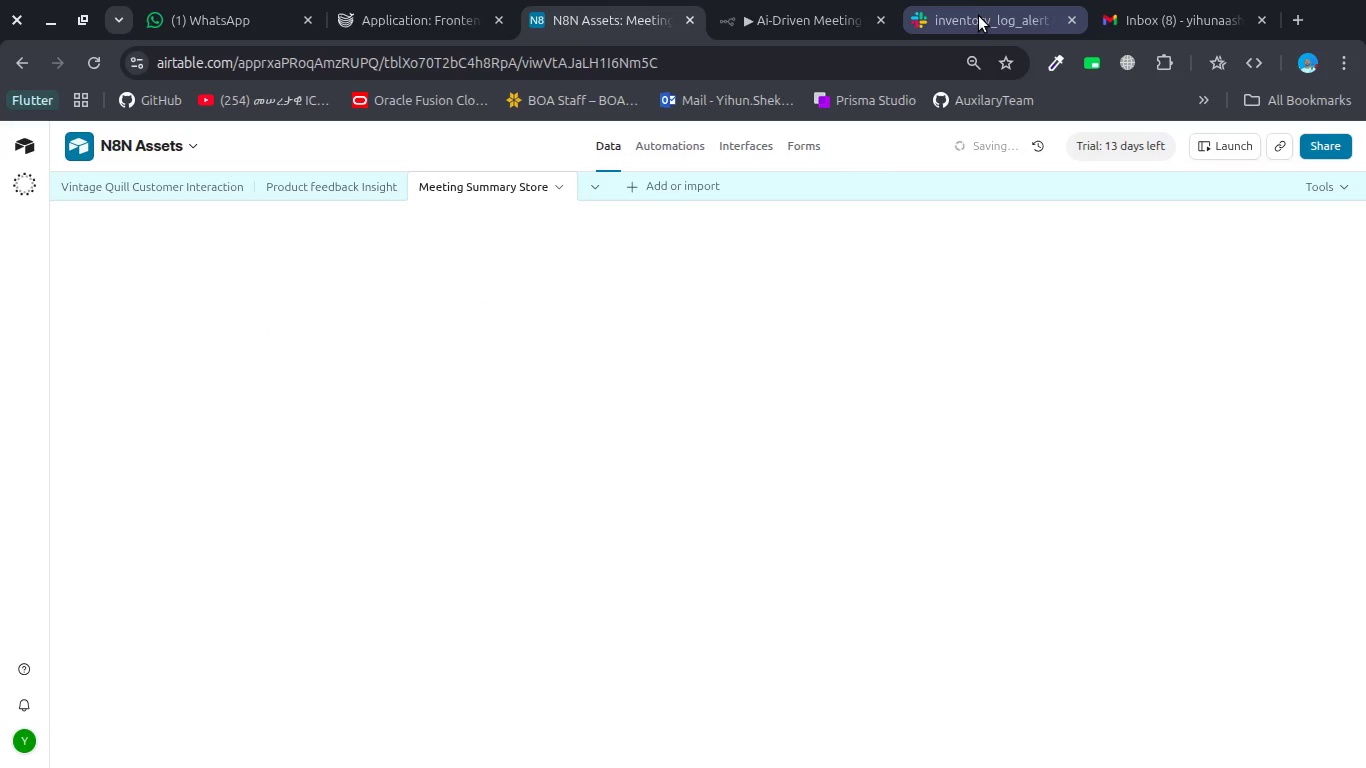 
wait(6.34)
 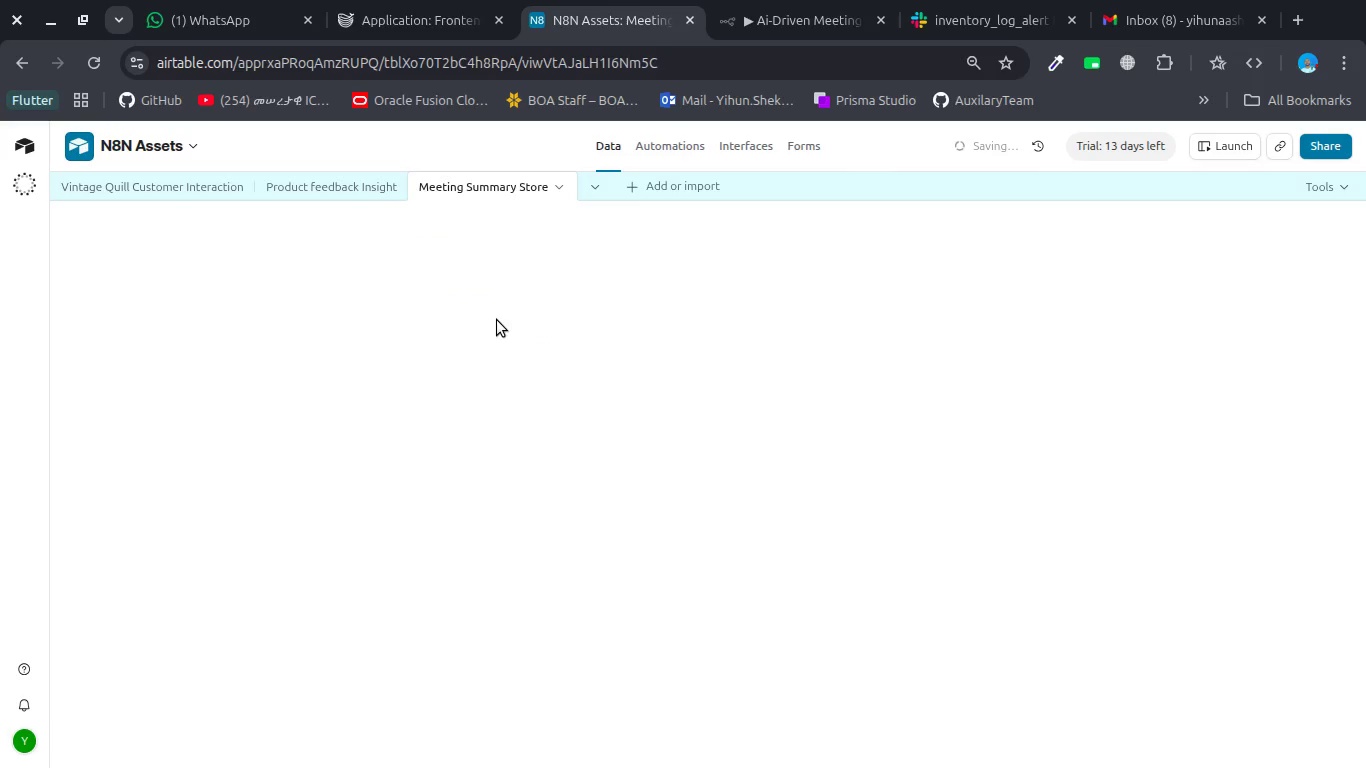 
left_click([807, 19])
 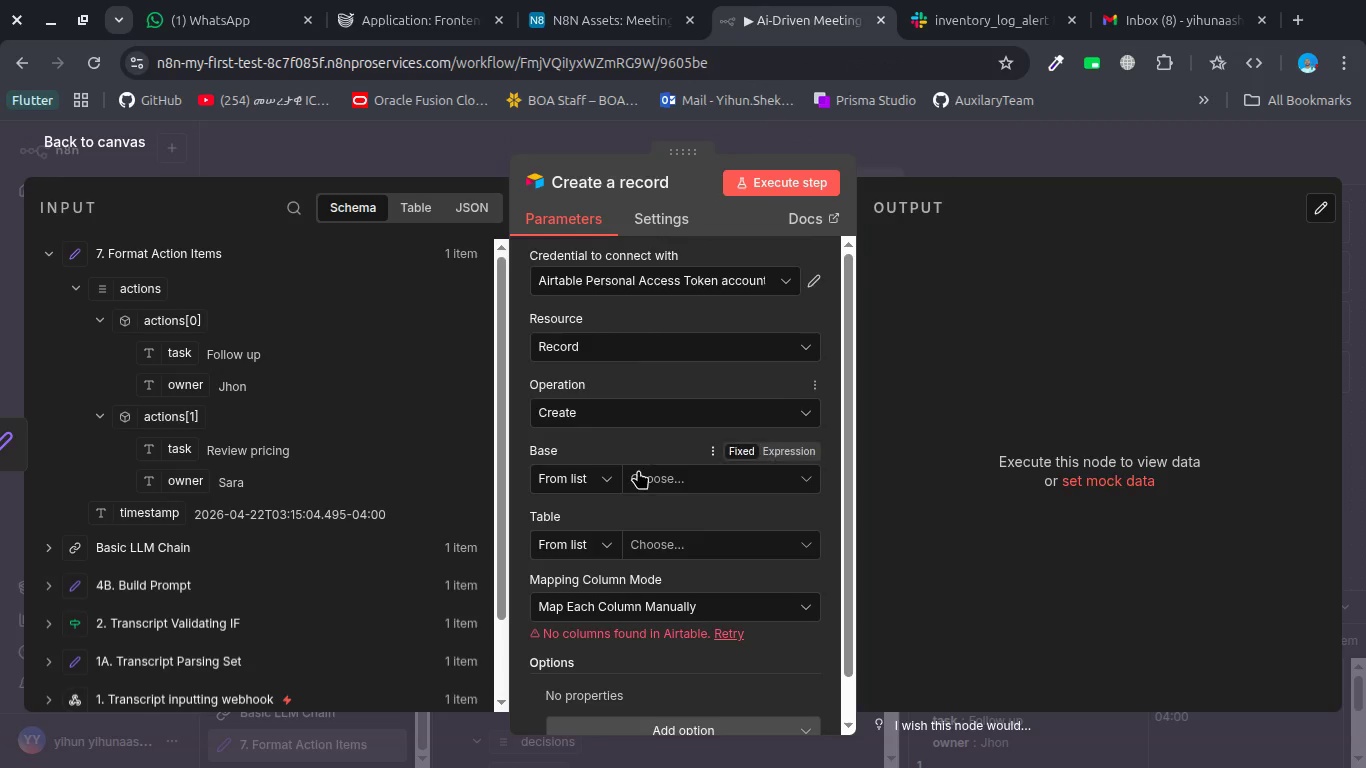 
left_click([638, 470])
 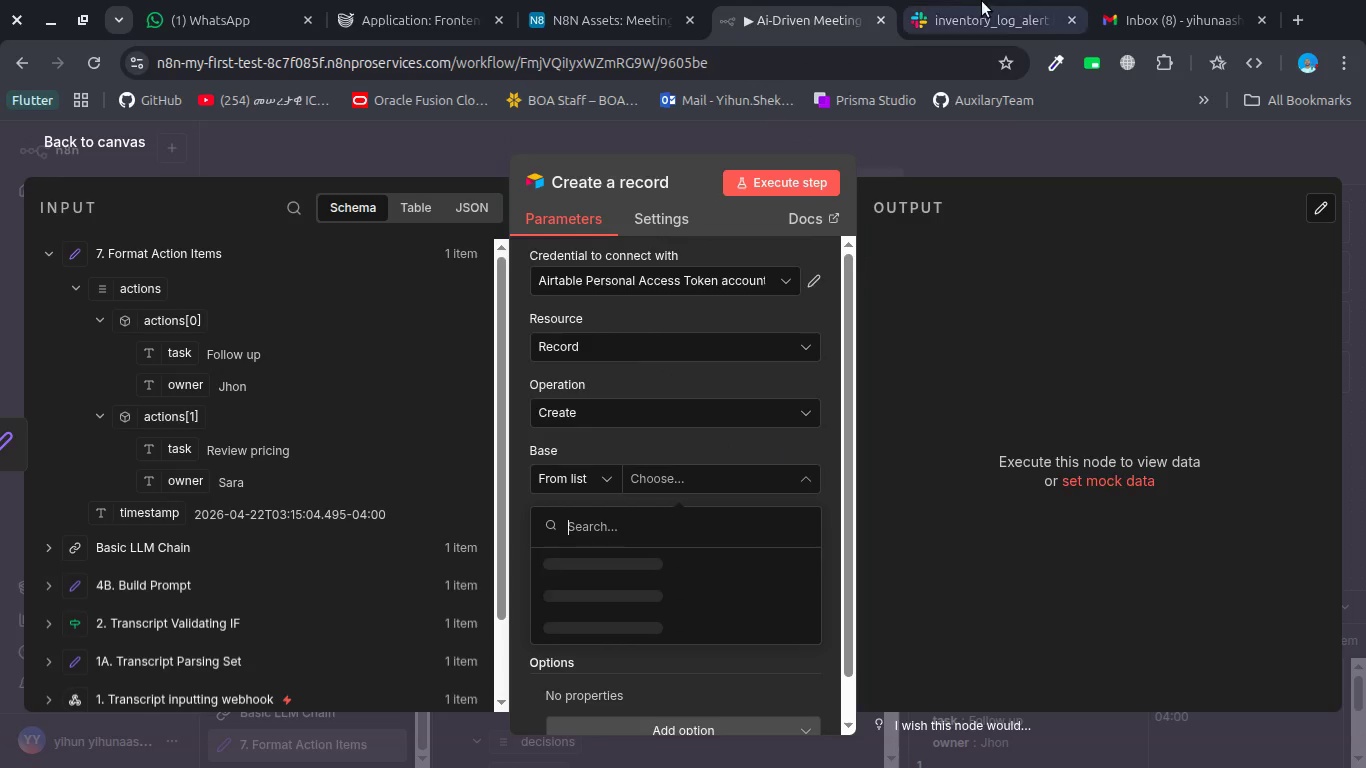 
left_click([983, 1])
 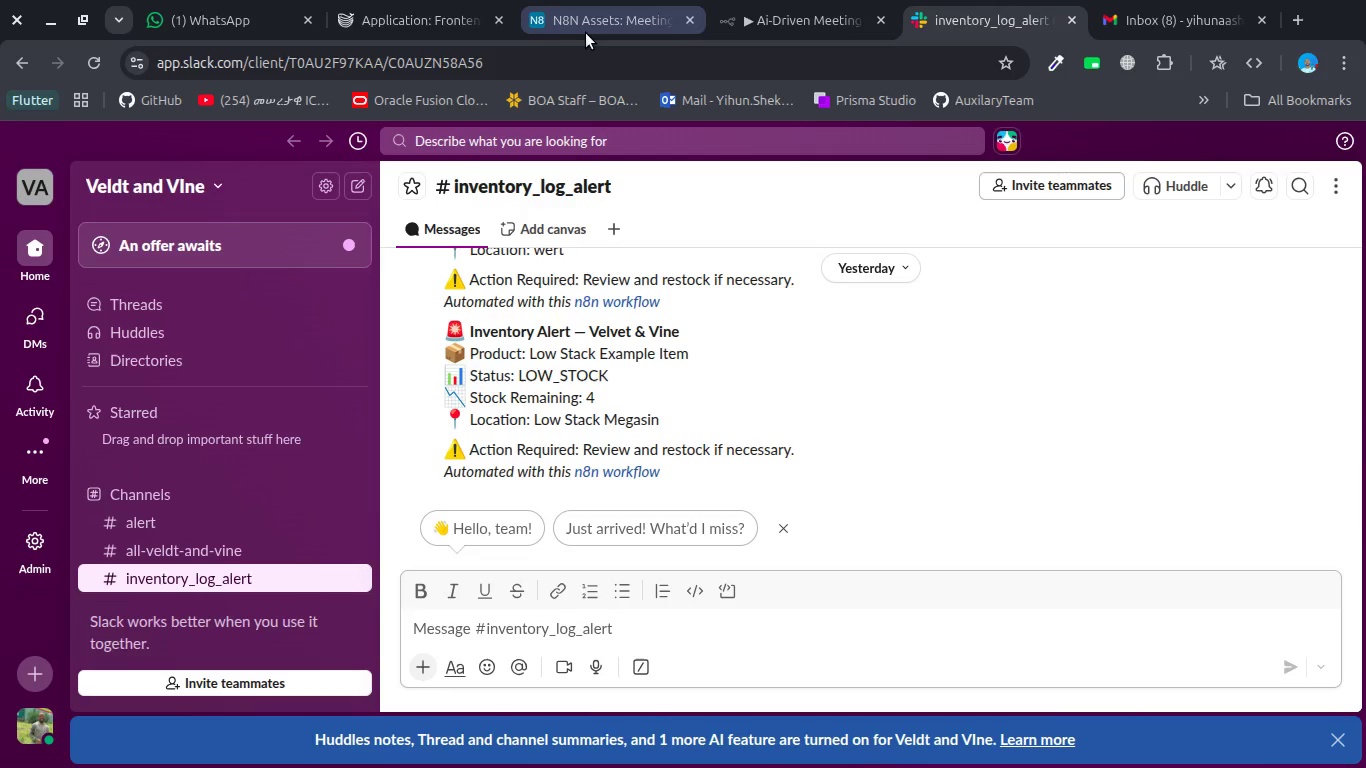 
left_click([574, 30])
 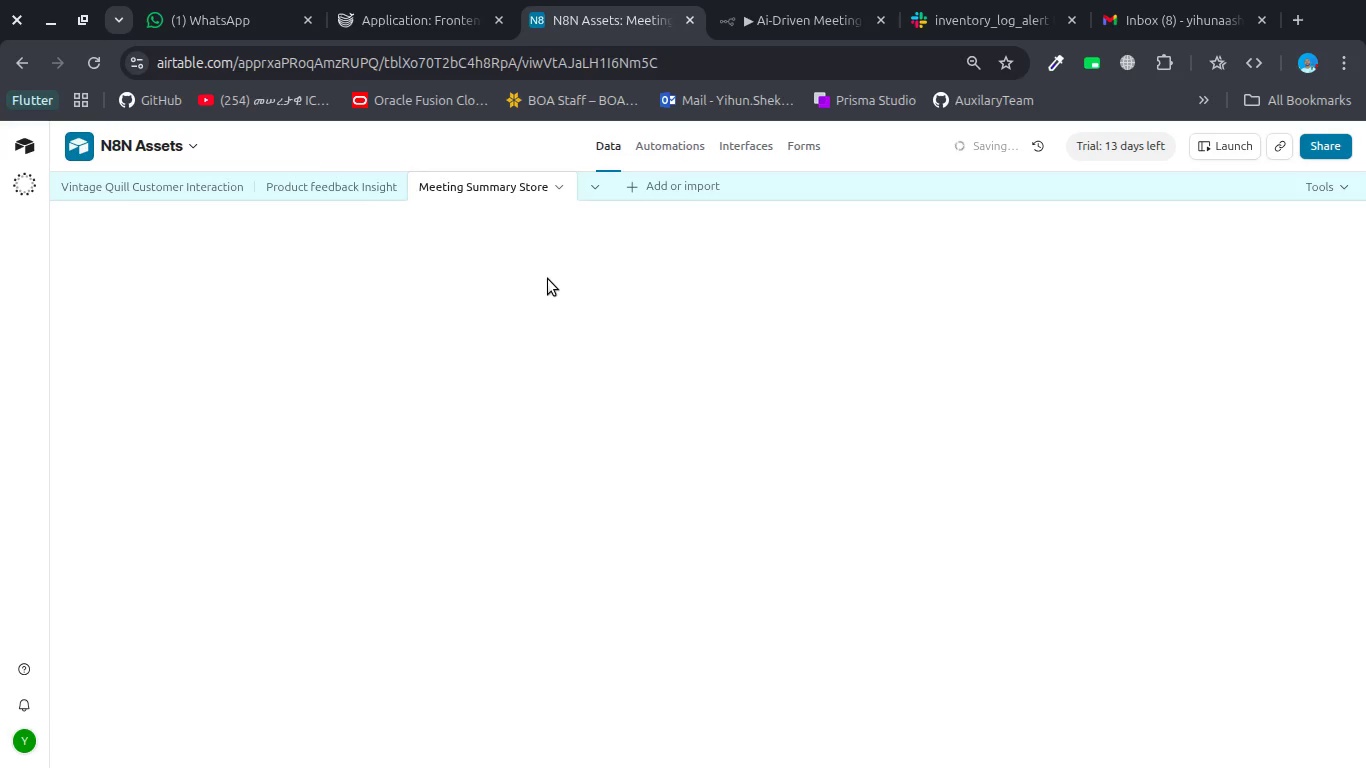 
left_click([548, 279])
 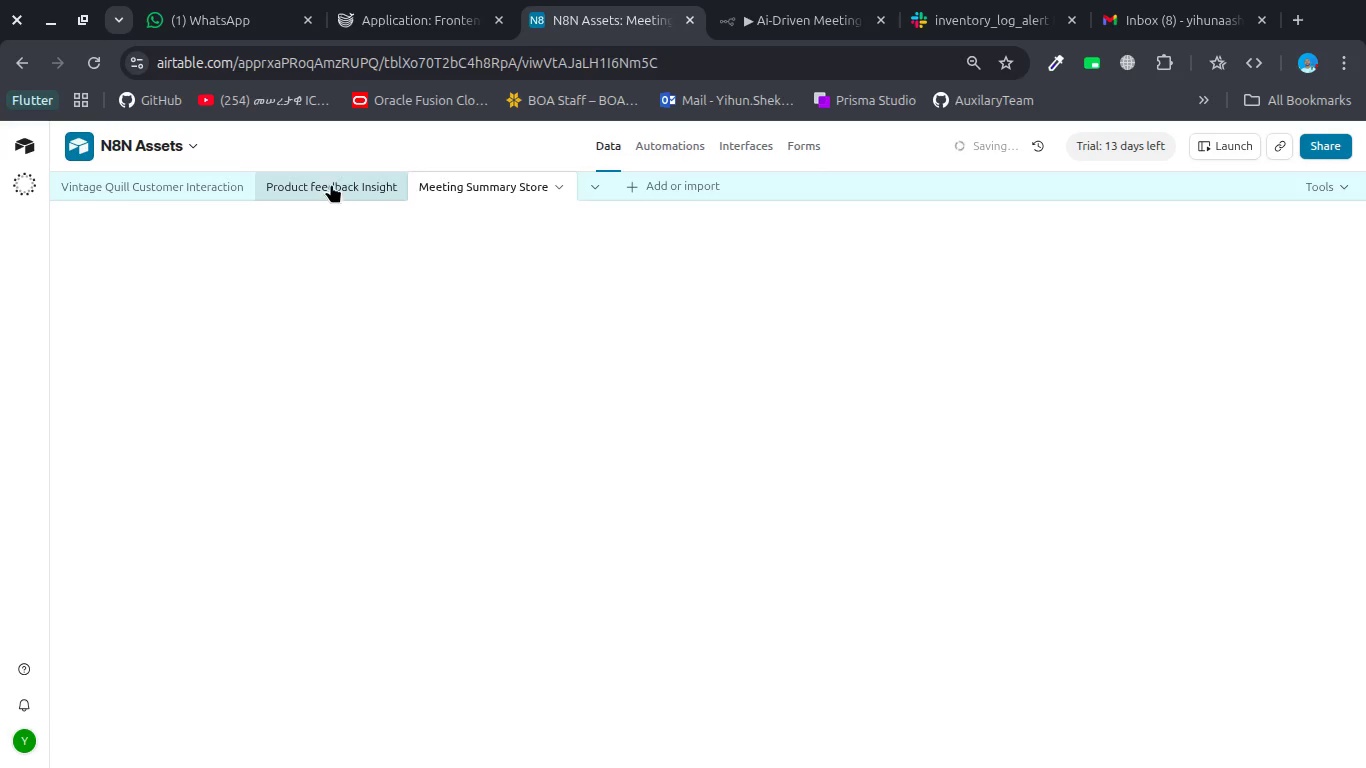 
left_click([331, 184])
 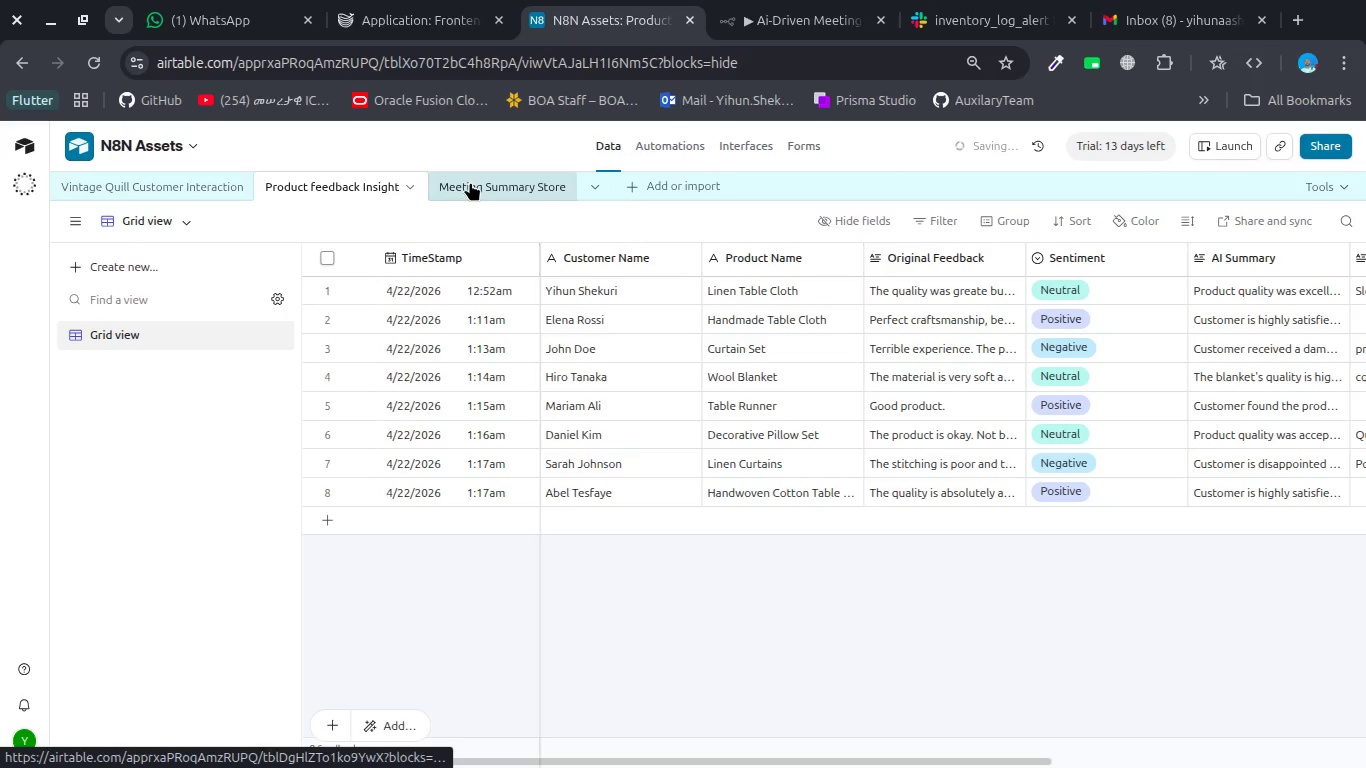 
left_click([470, 182])
 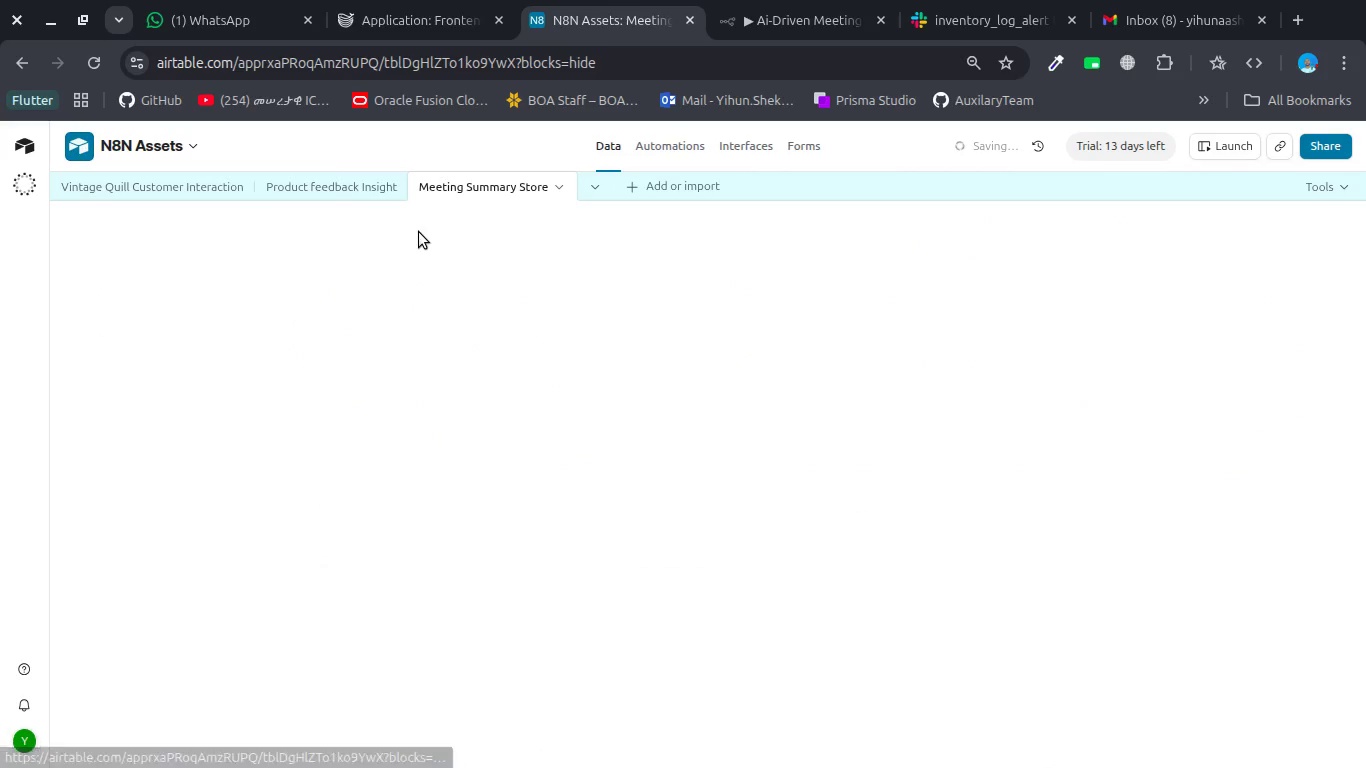 
double_click([419, 232])
 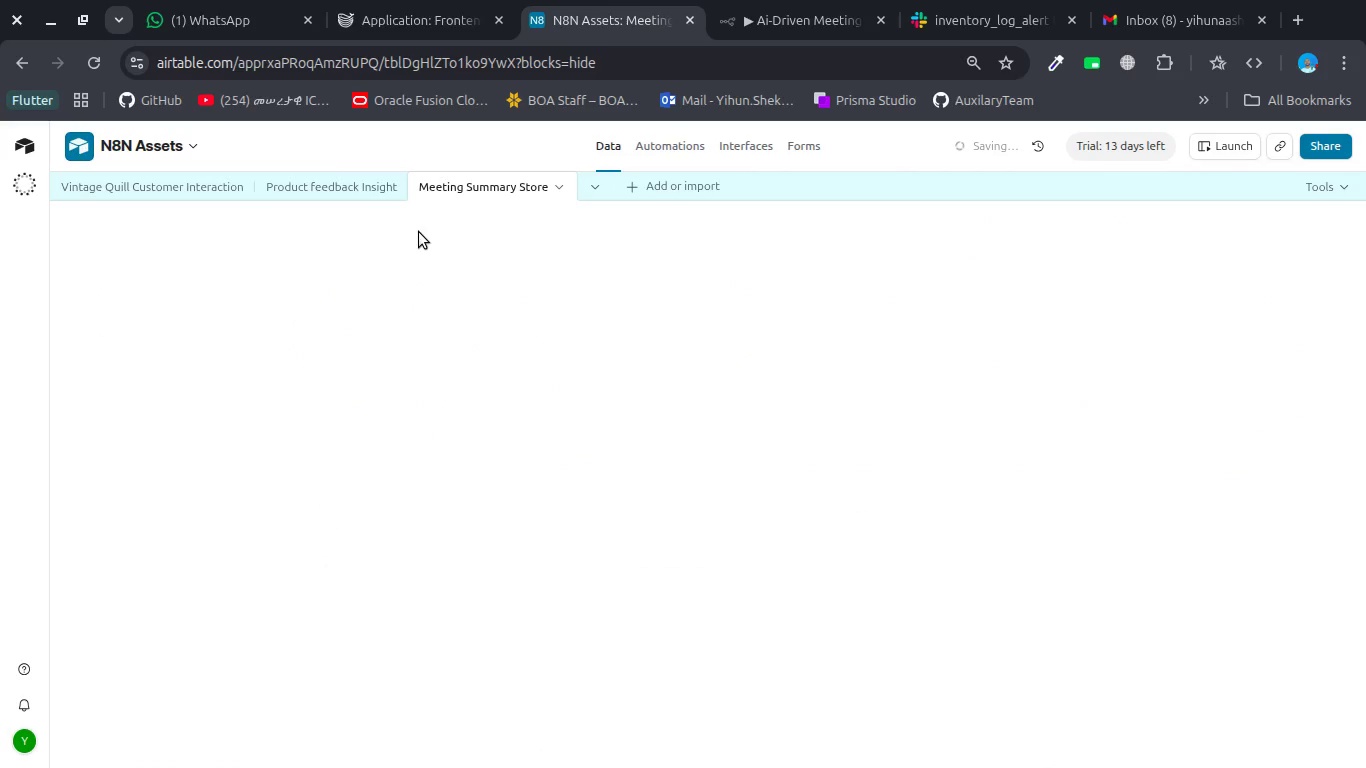 
triple_click([419, 232])
 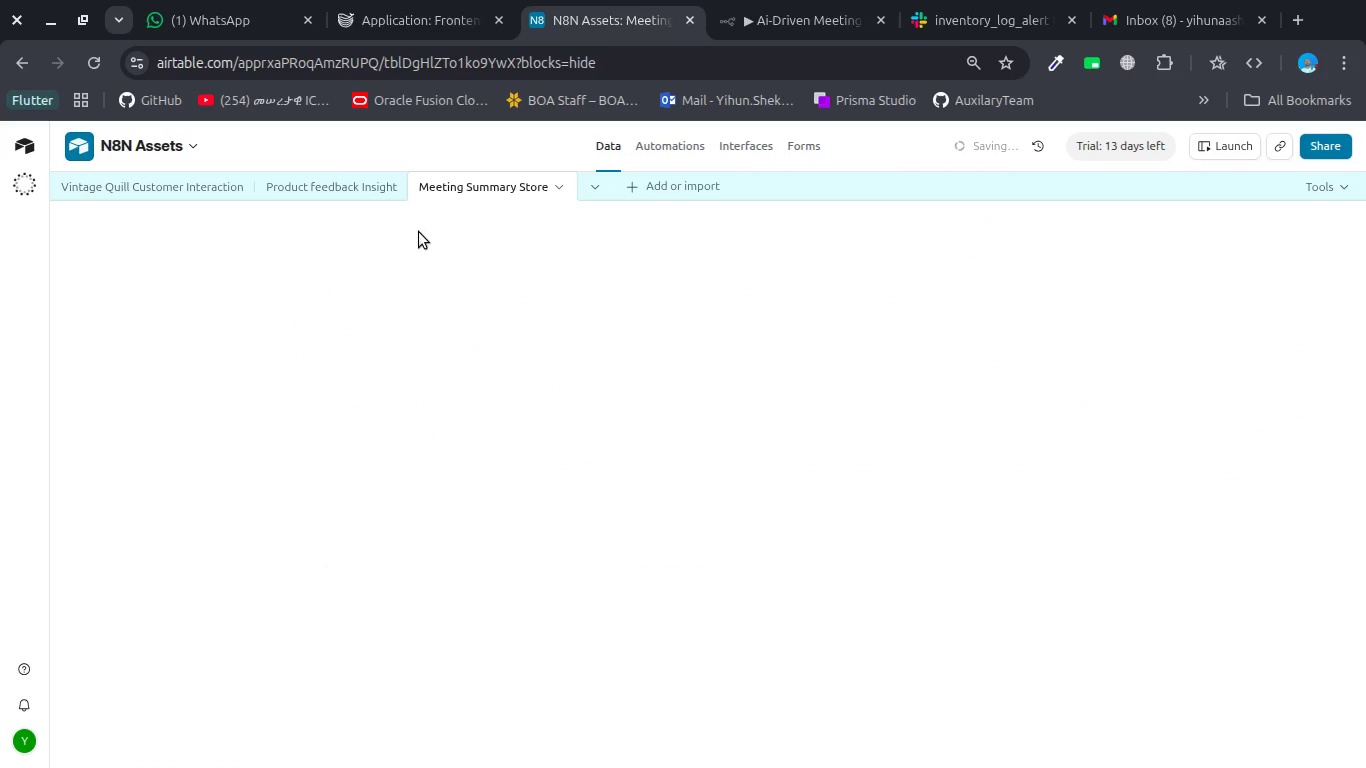 
double_click([419, 232])
 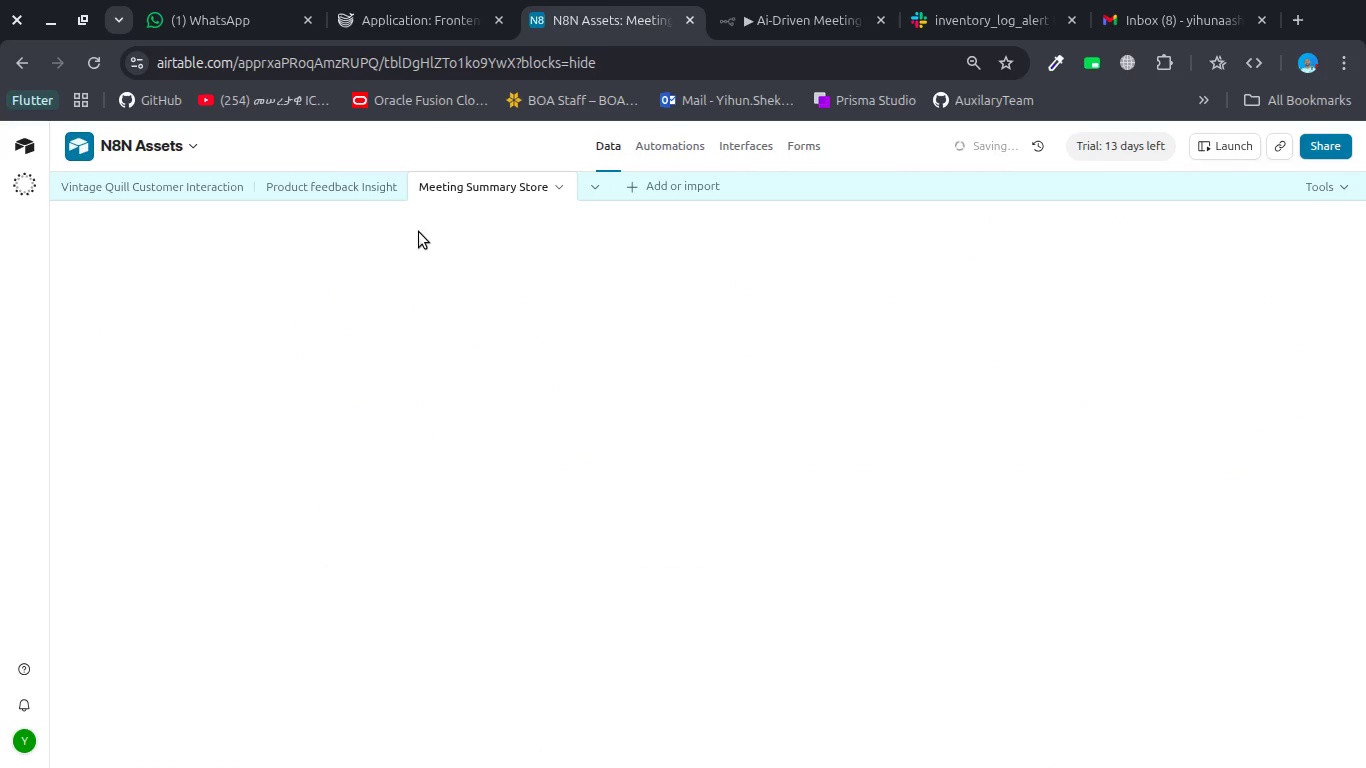 
triple_click([419, 232])
 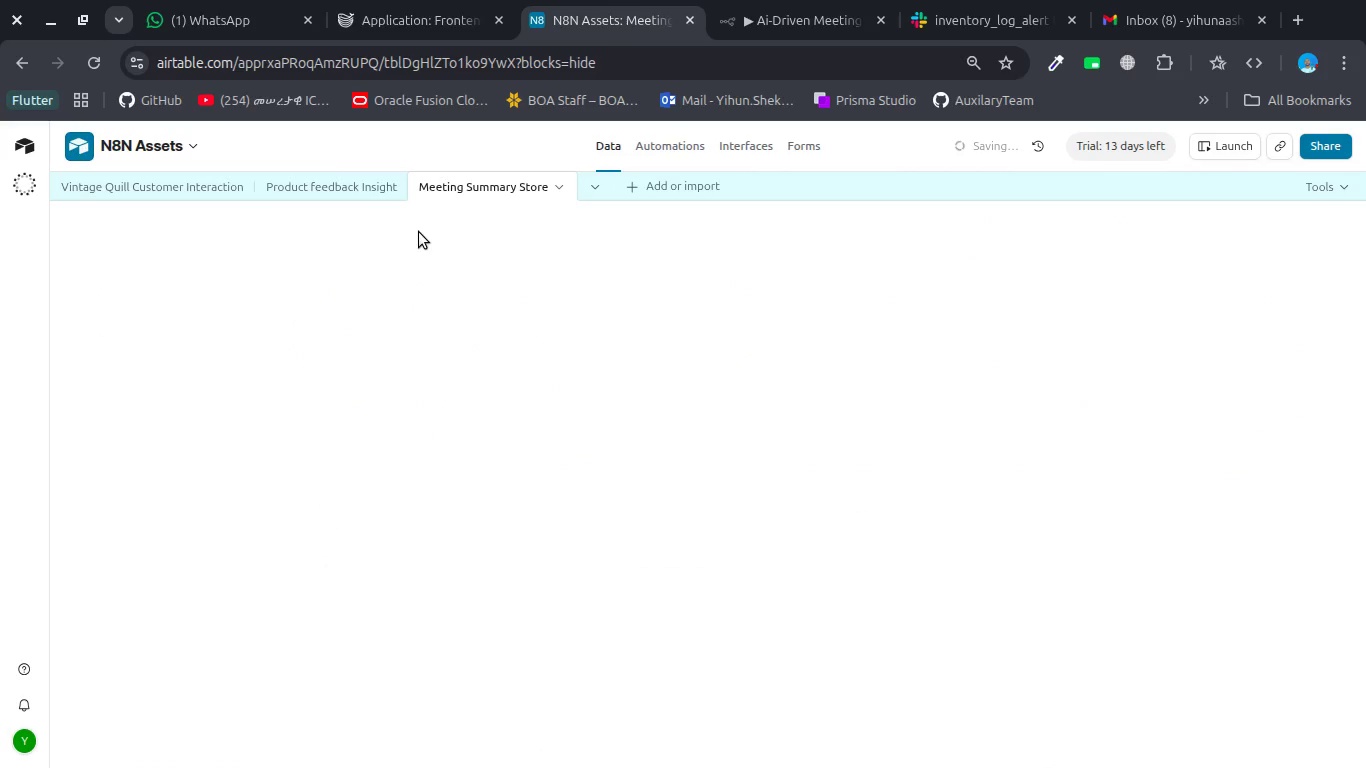 
triple_click([419, 232])
 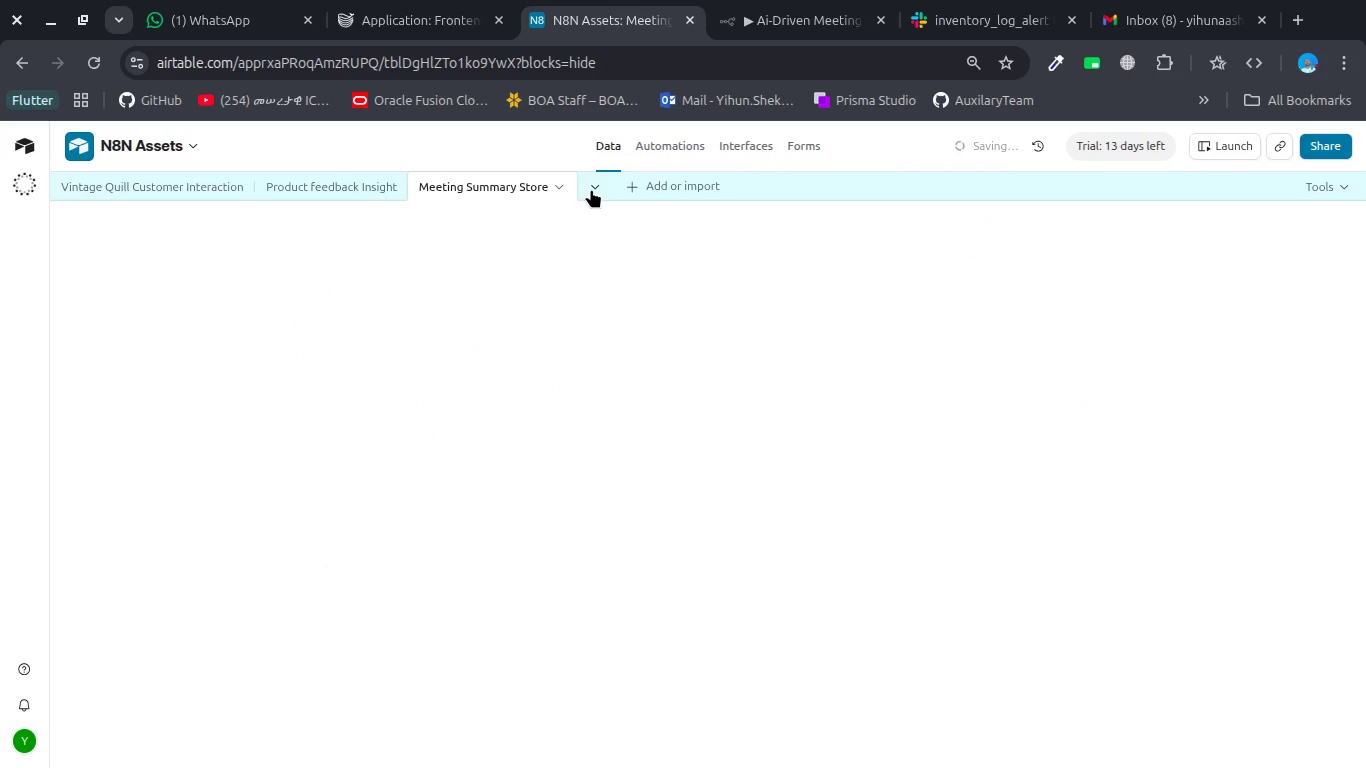 
left_click([590, 189])
 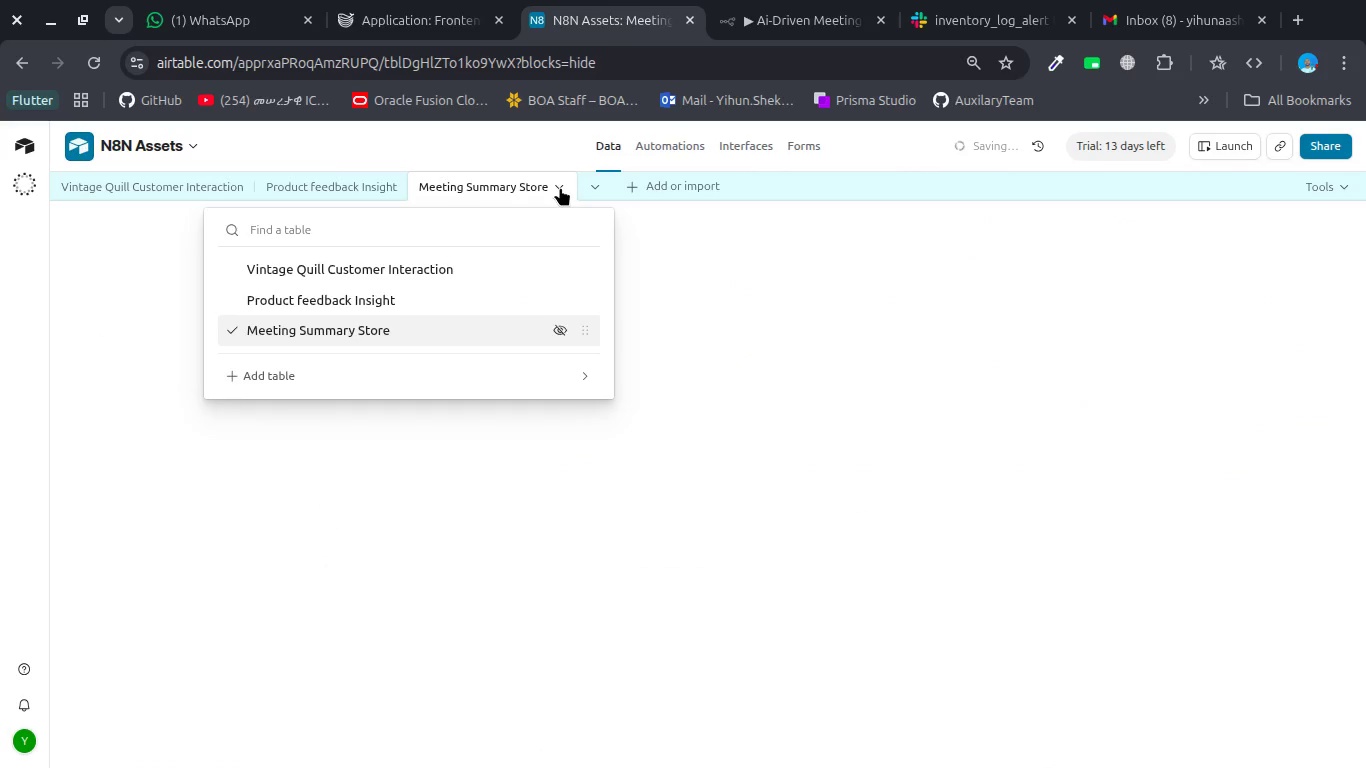 
left_click([560, 187])
 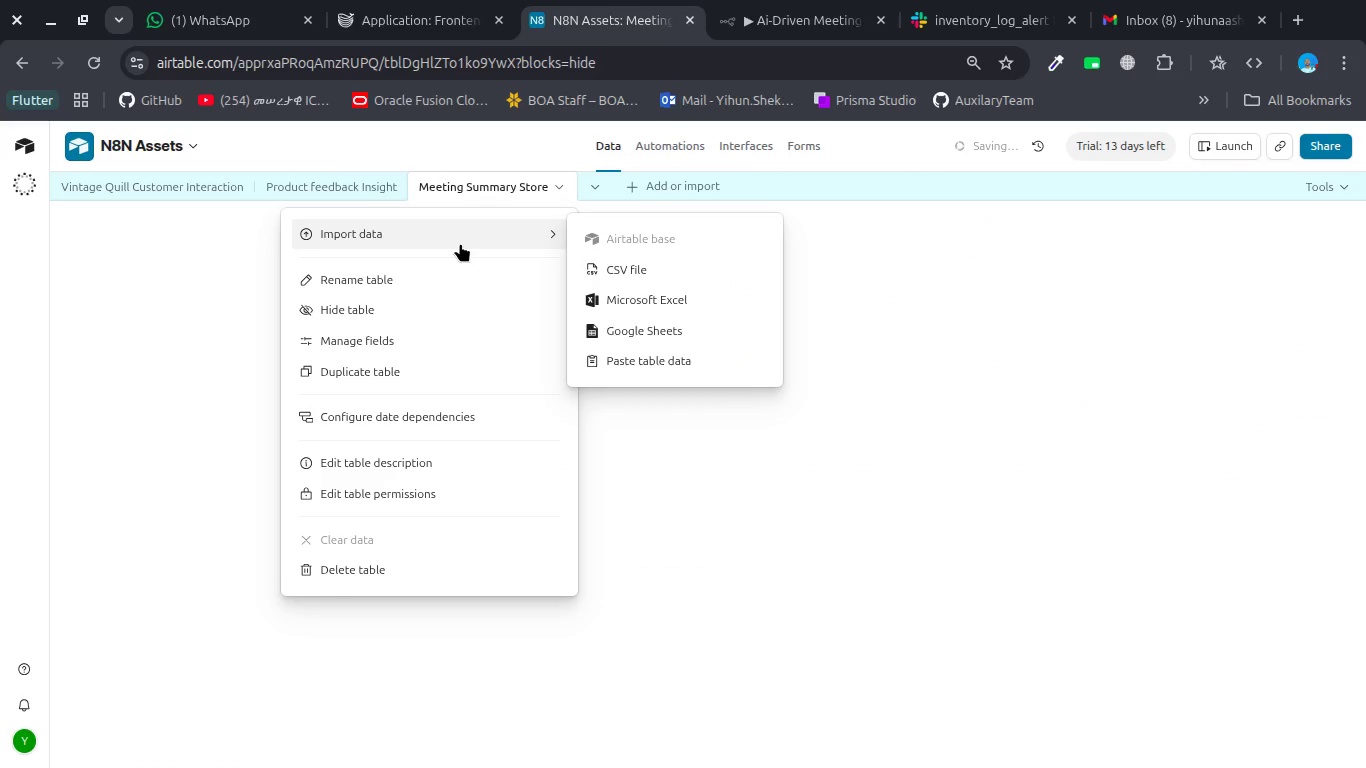 
wait(8.09)
 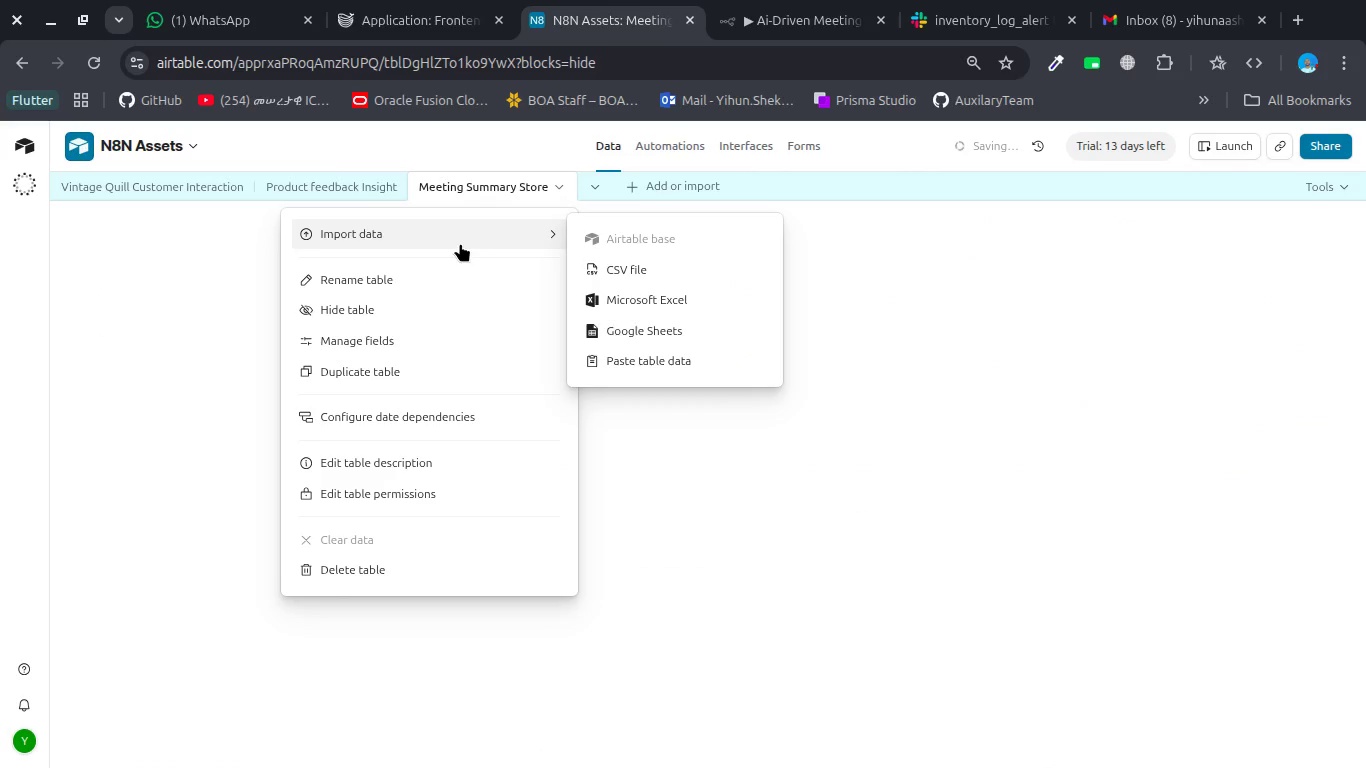 
left_click([384, 578])
 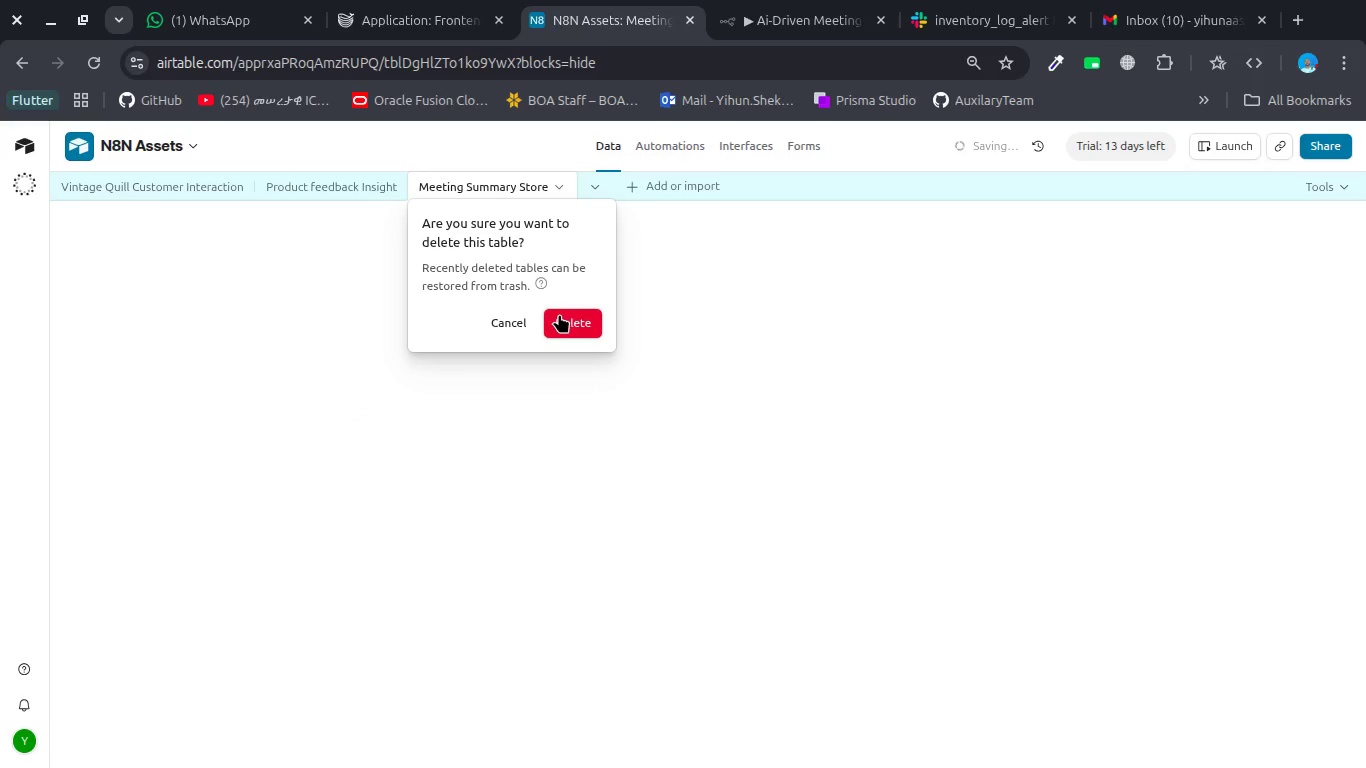 
left_click([559, 314])
 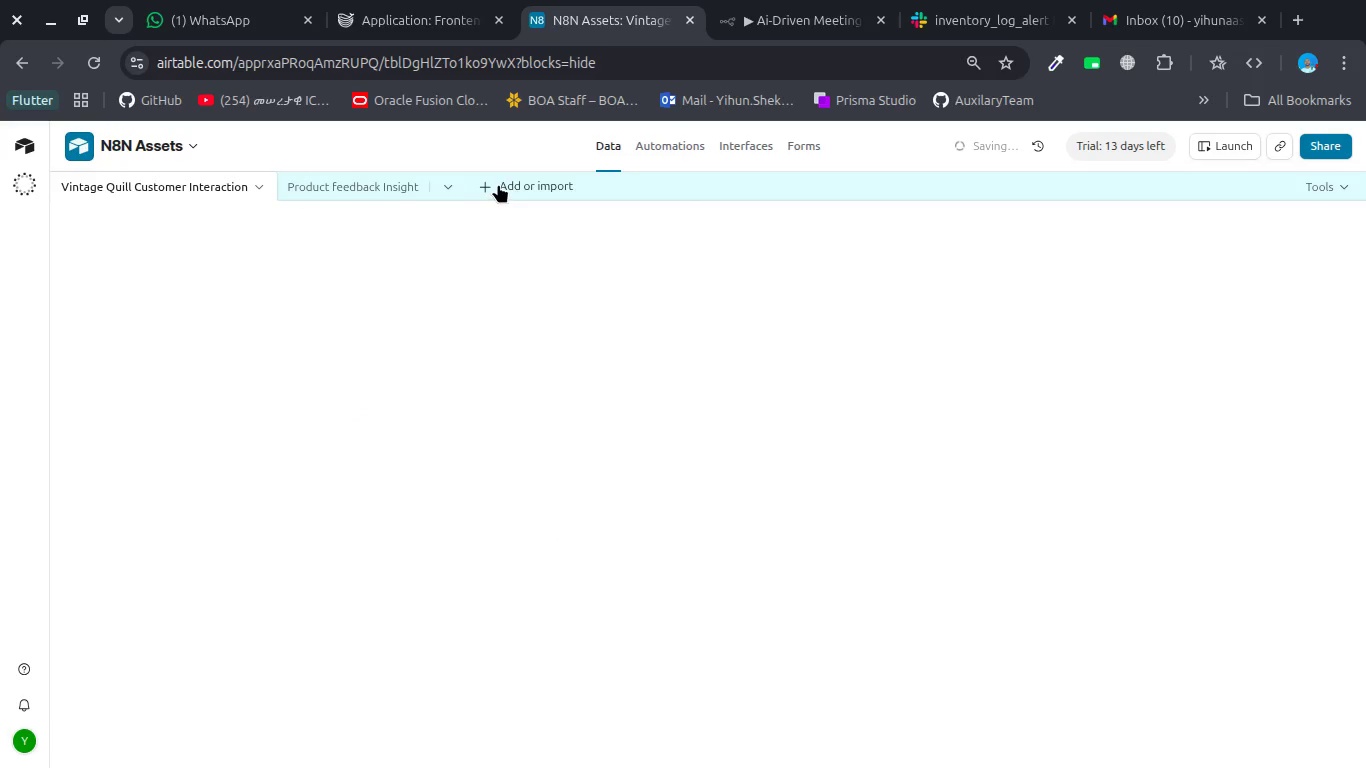 
left_click([498, 184])
 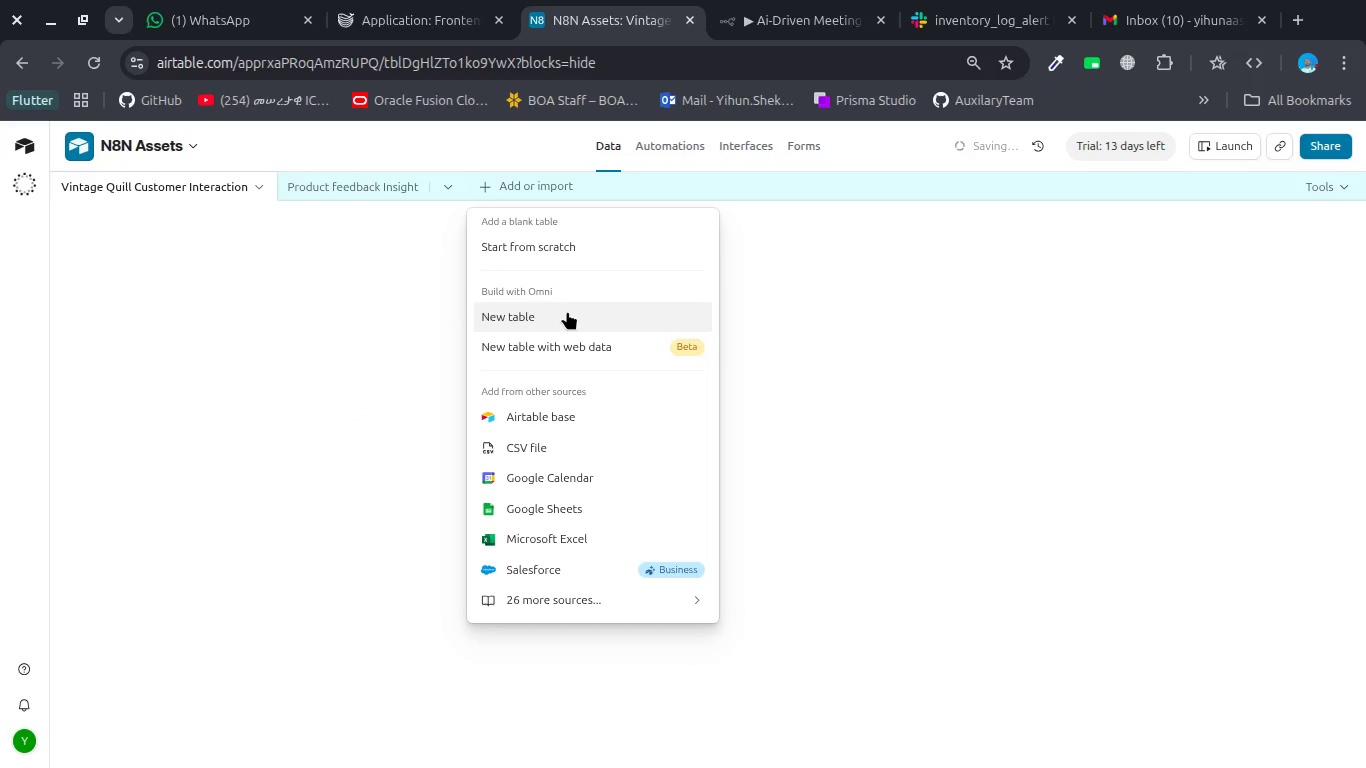 
left_click([567, 311])
 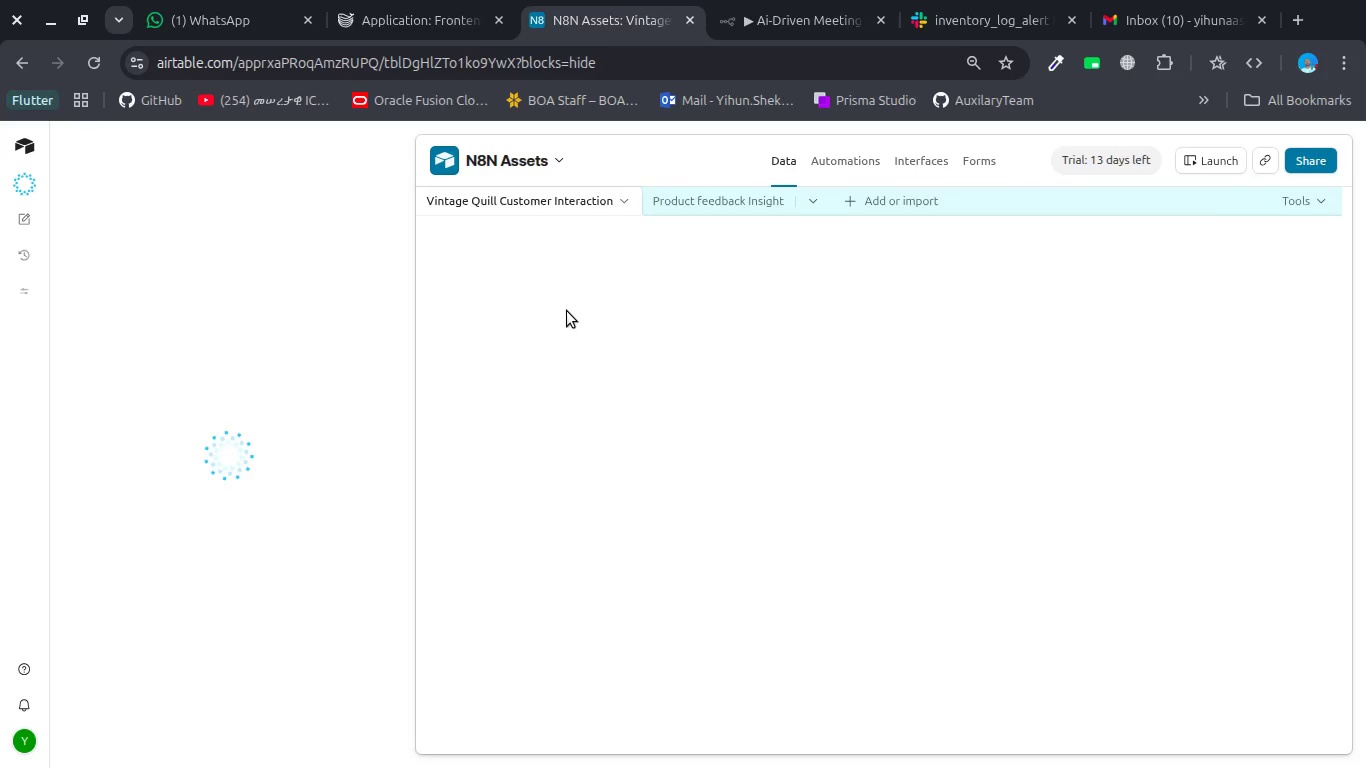 
mouse_move([559, 282])
 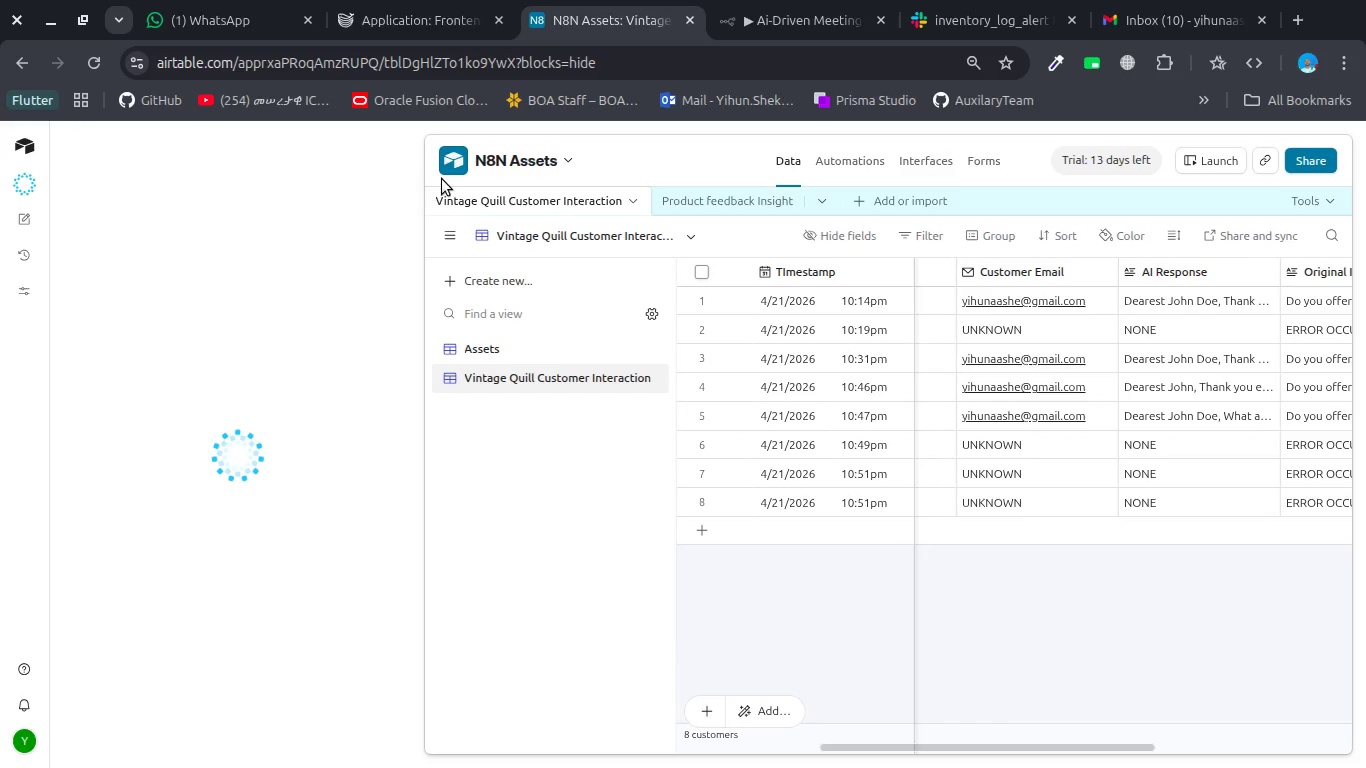 
wait(7.76)
 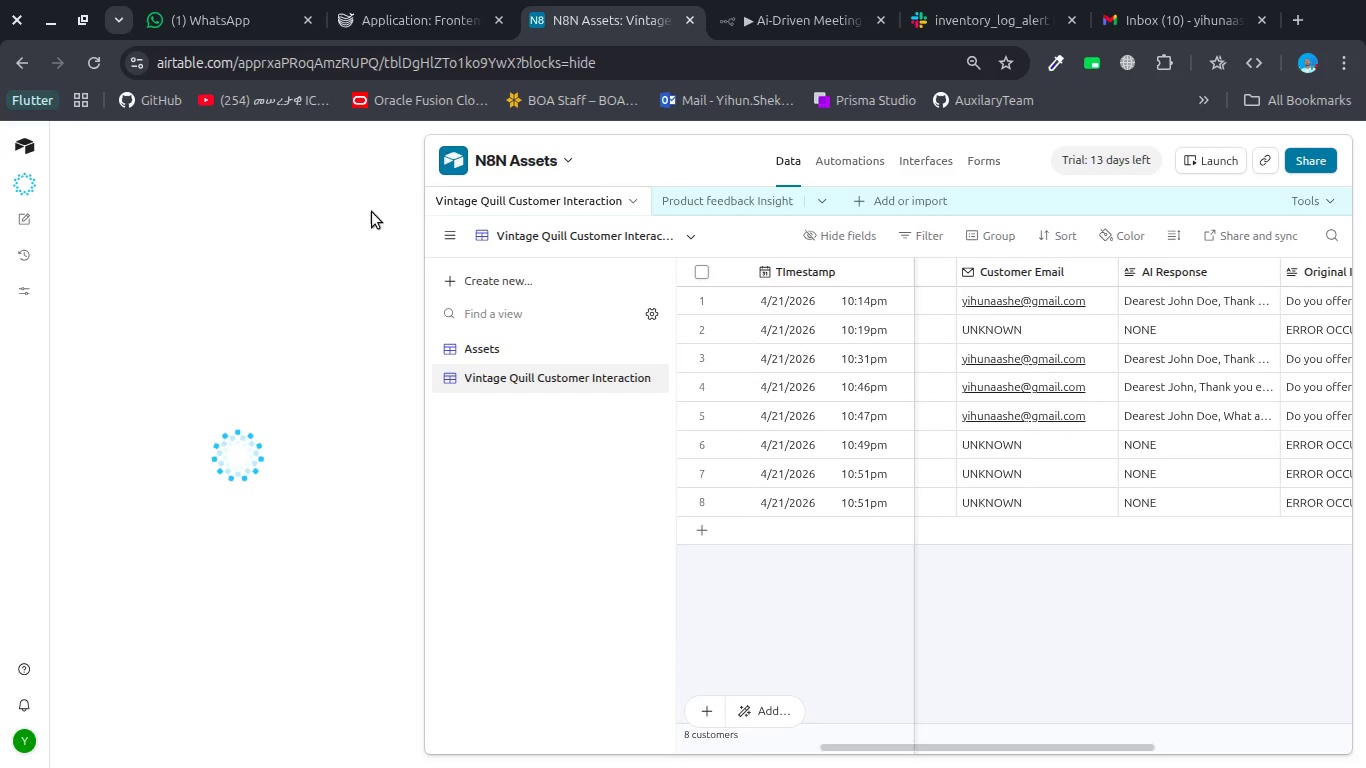 
left_click([868, 205])
 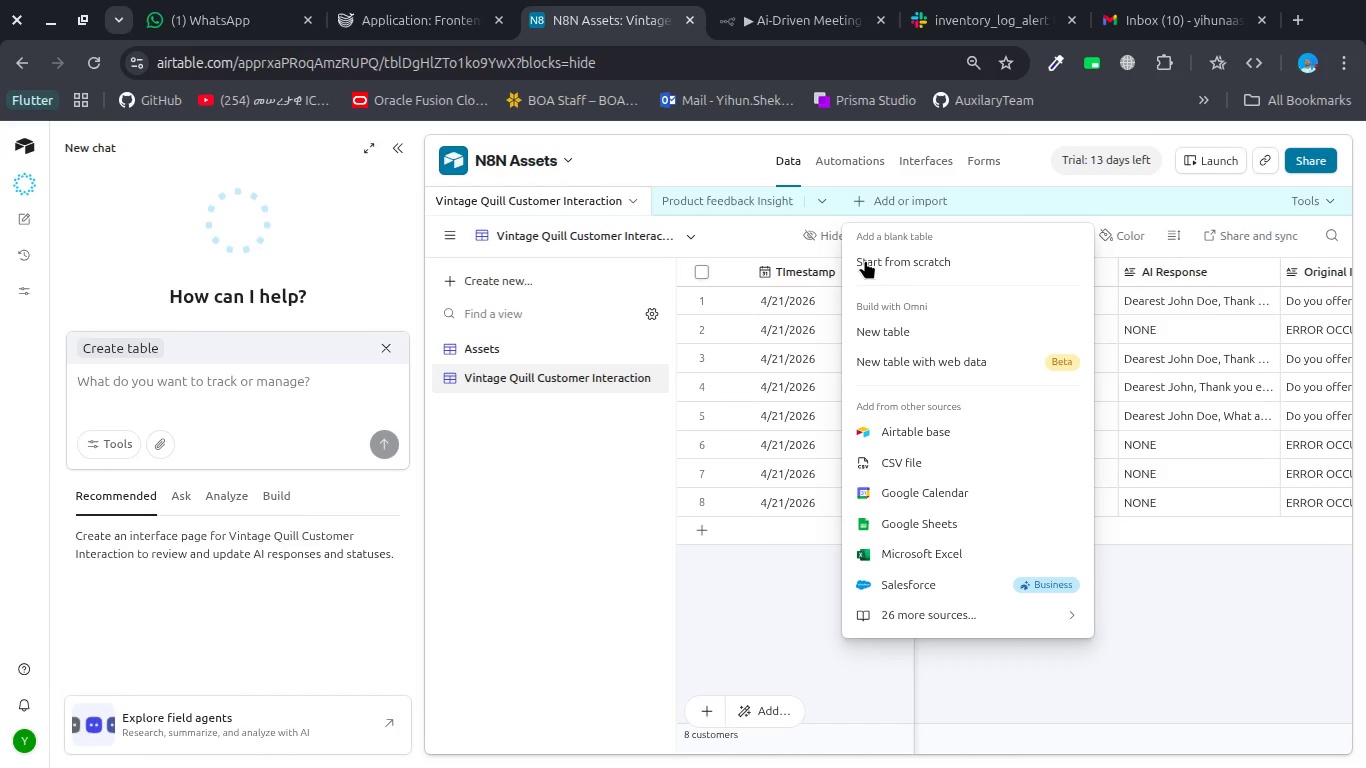 
wait(15.27)
 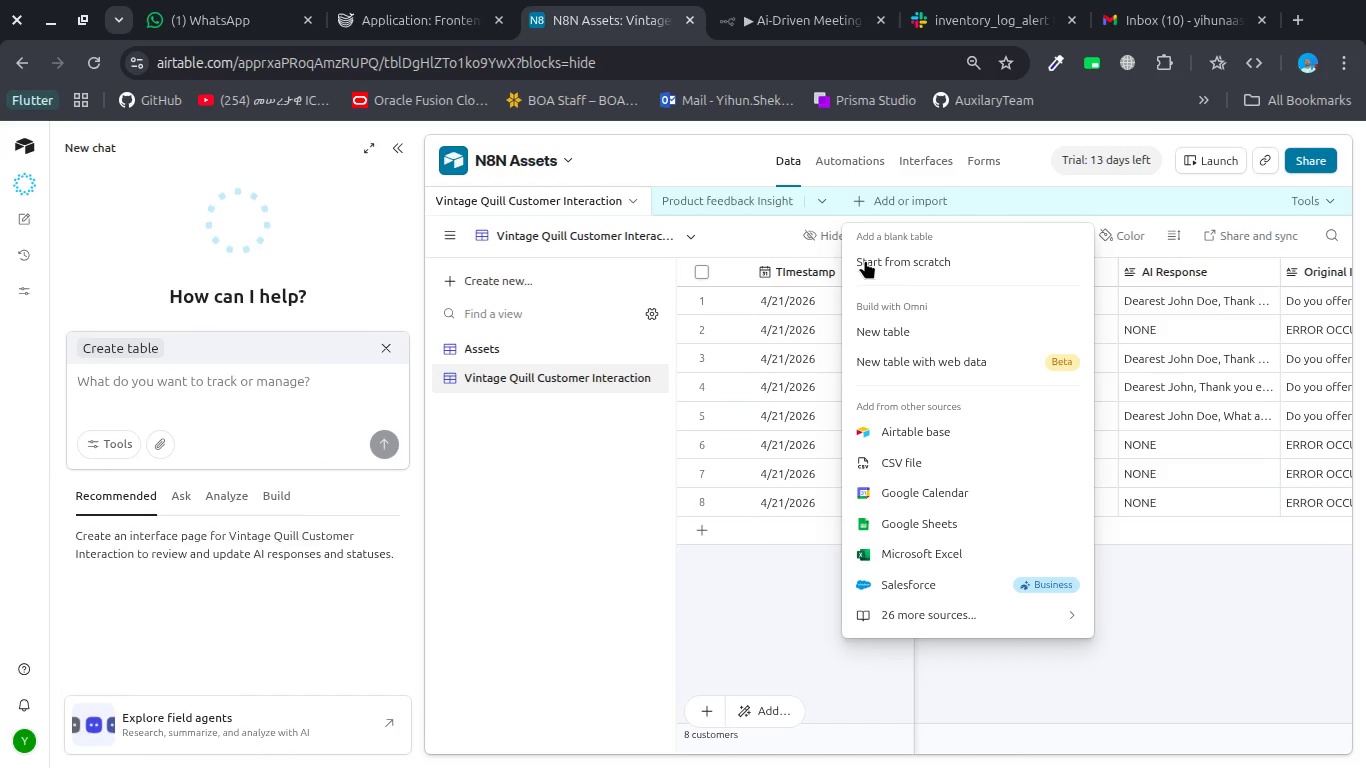 
left_click([909, 262])
 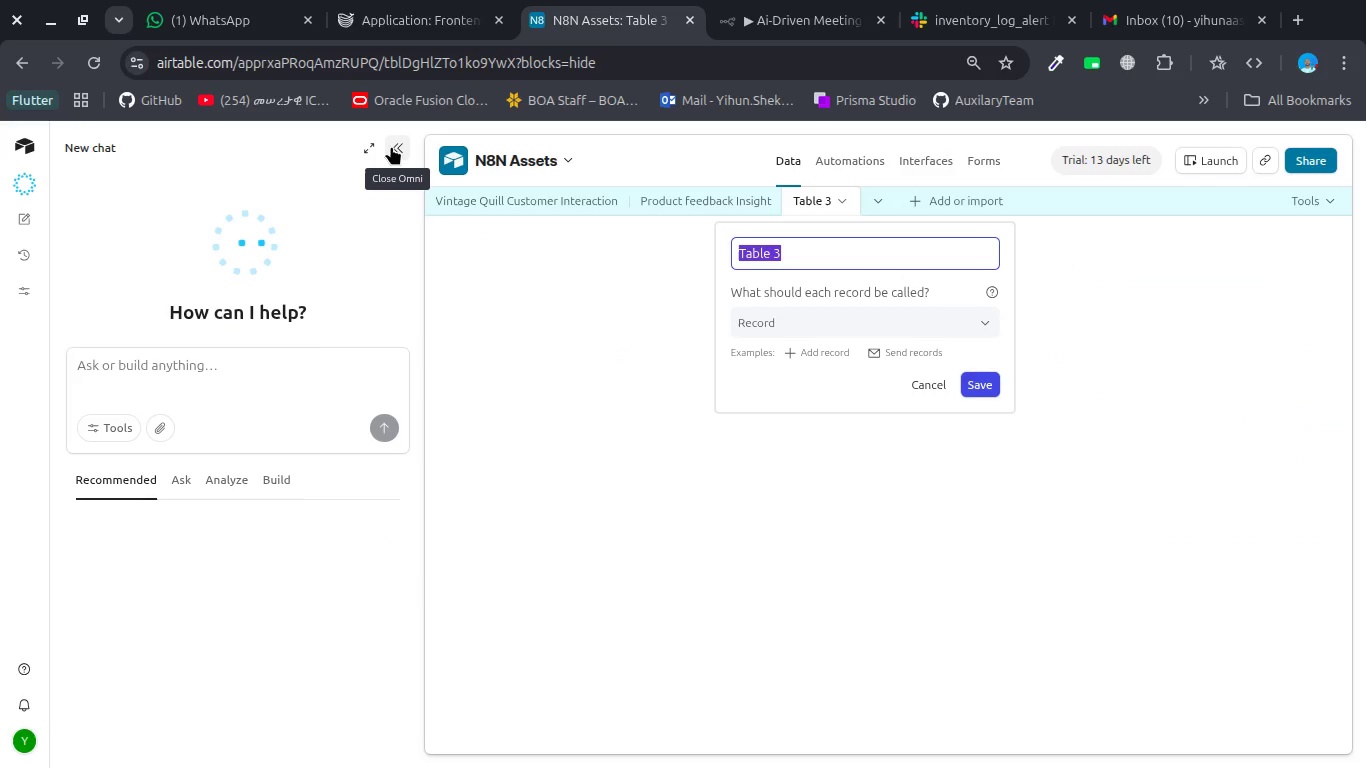 
left_click([391, 146])
 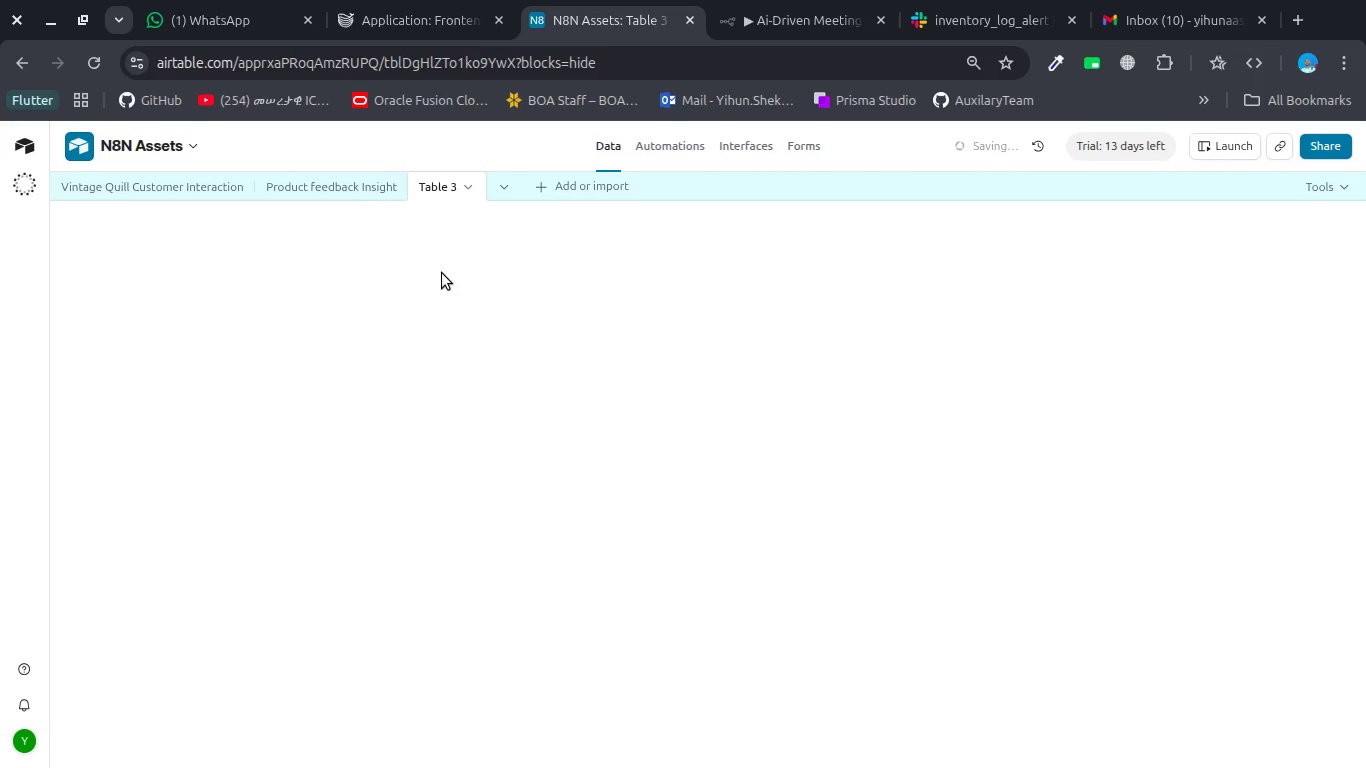 
wait(16.7)
 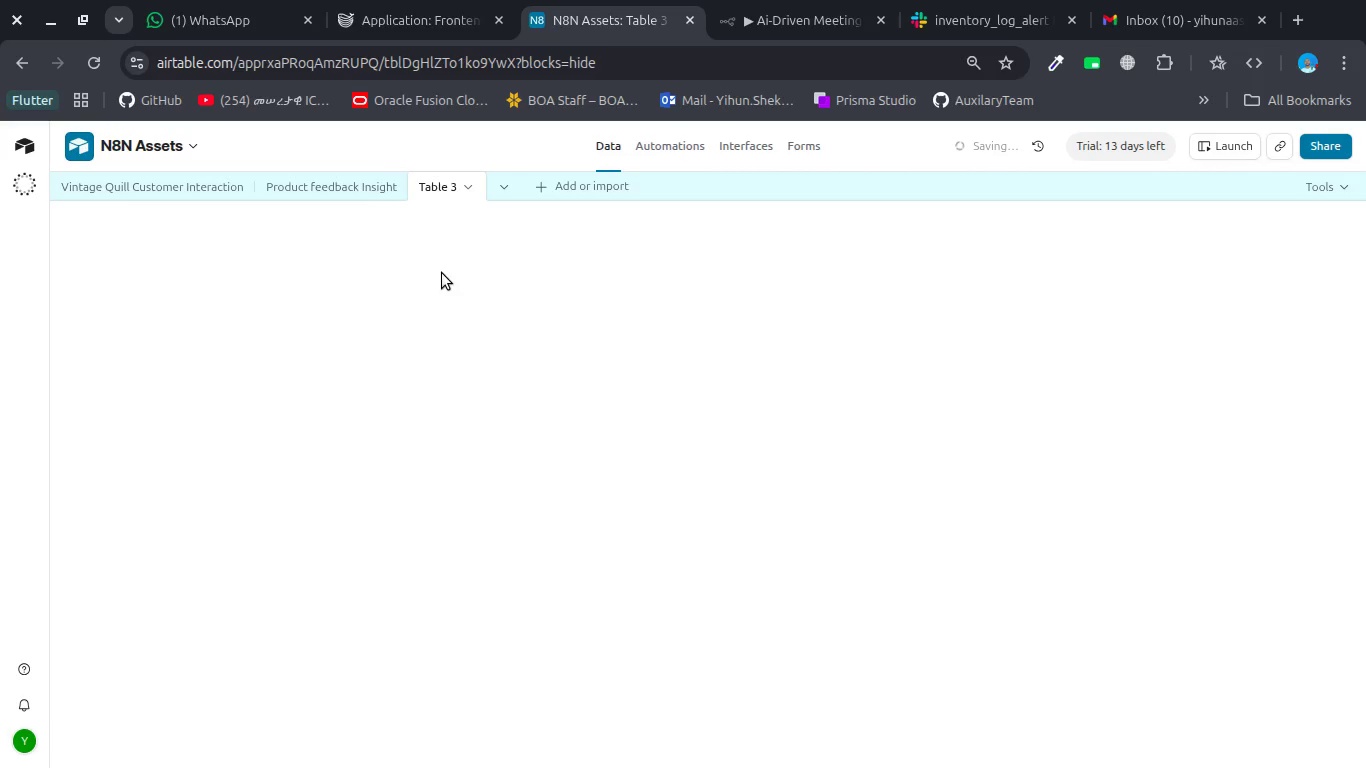 
left_click([452, 181])
 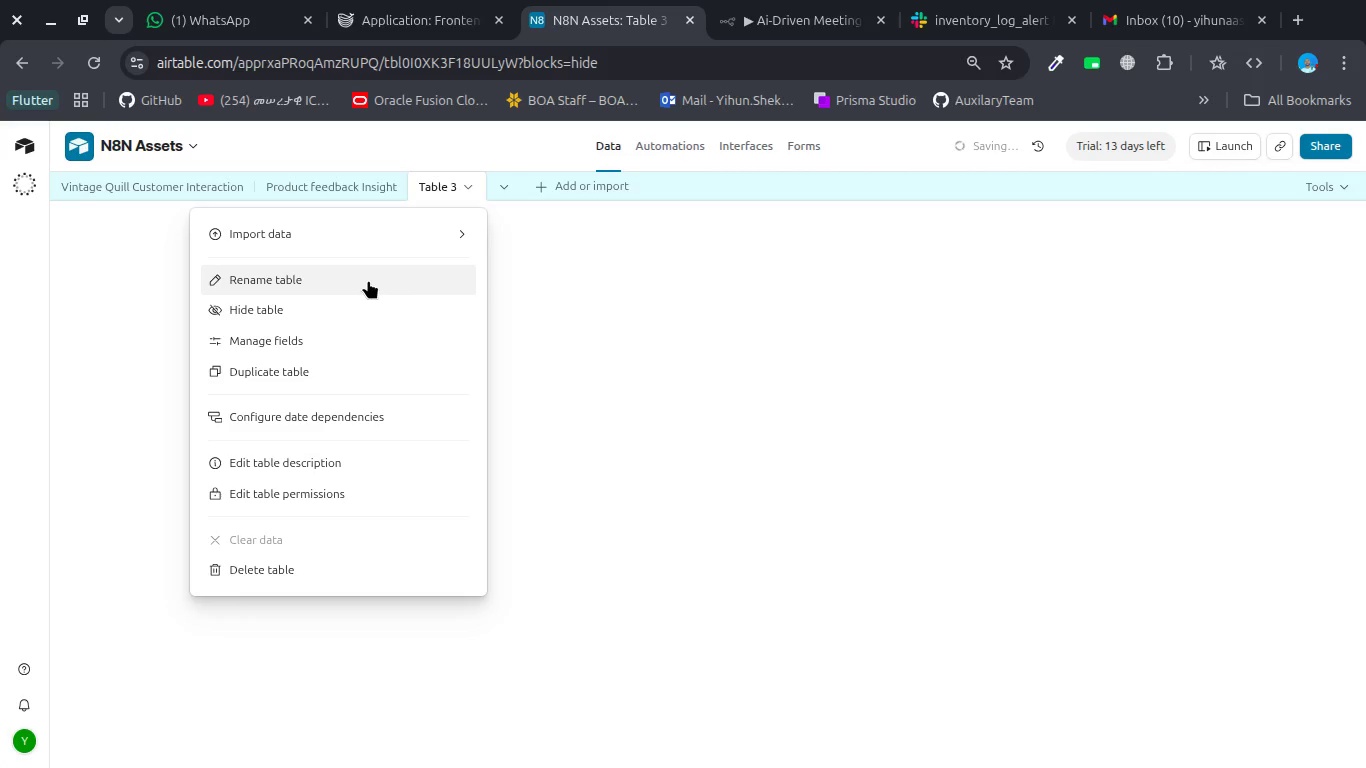 
left_click([368, 280])
 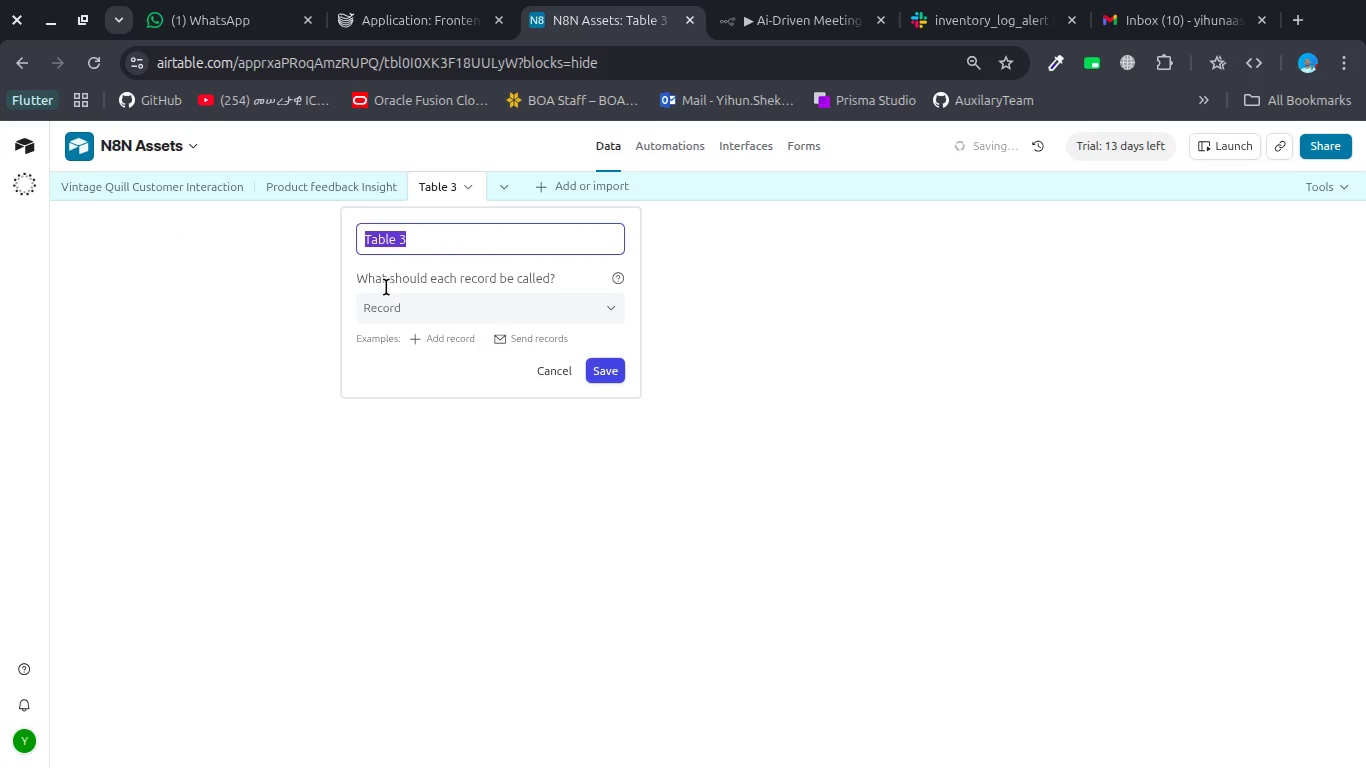 
left_click([418, 301])
 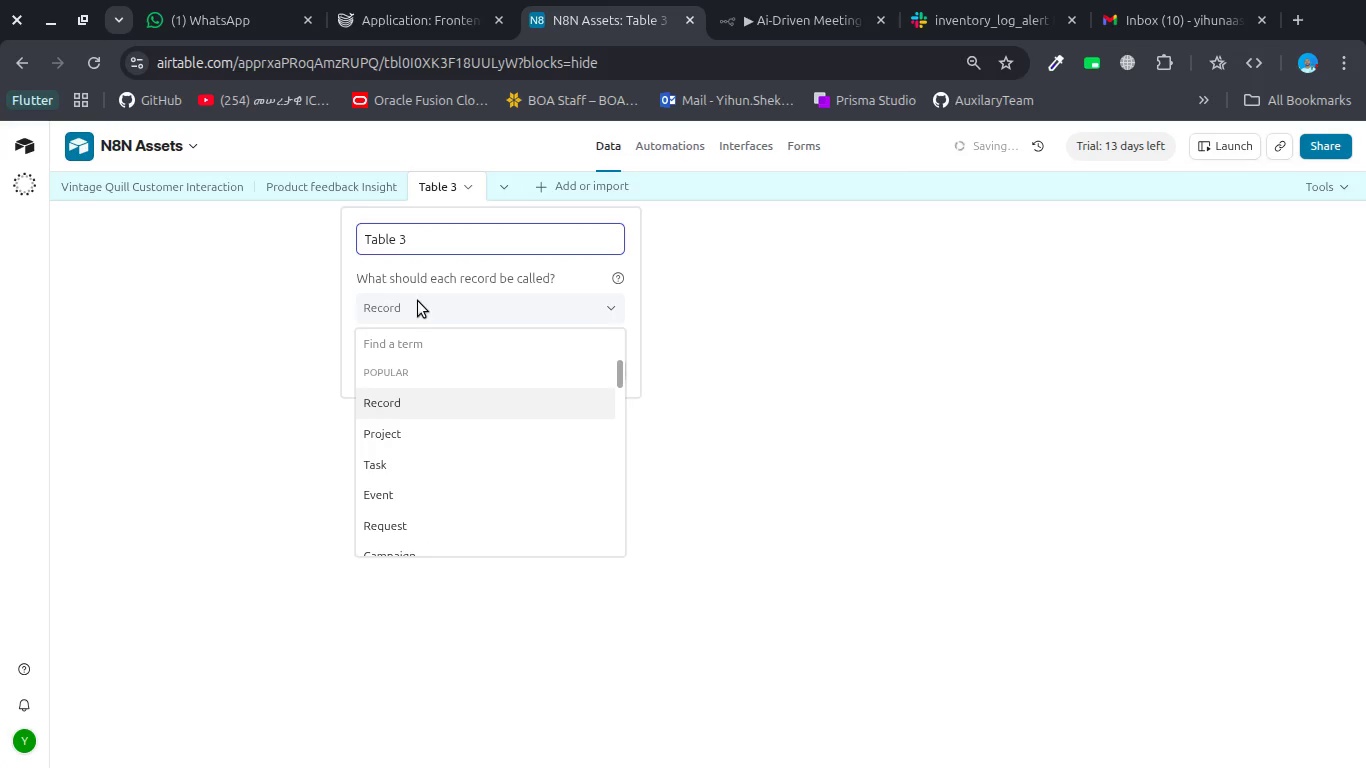 
left_click([418, 301])
 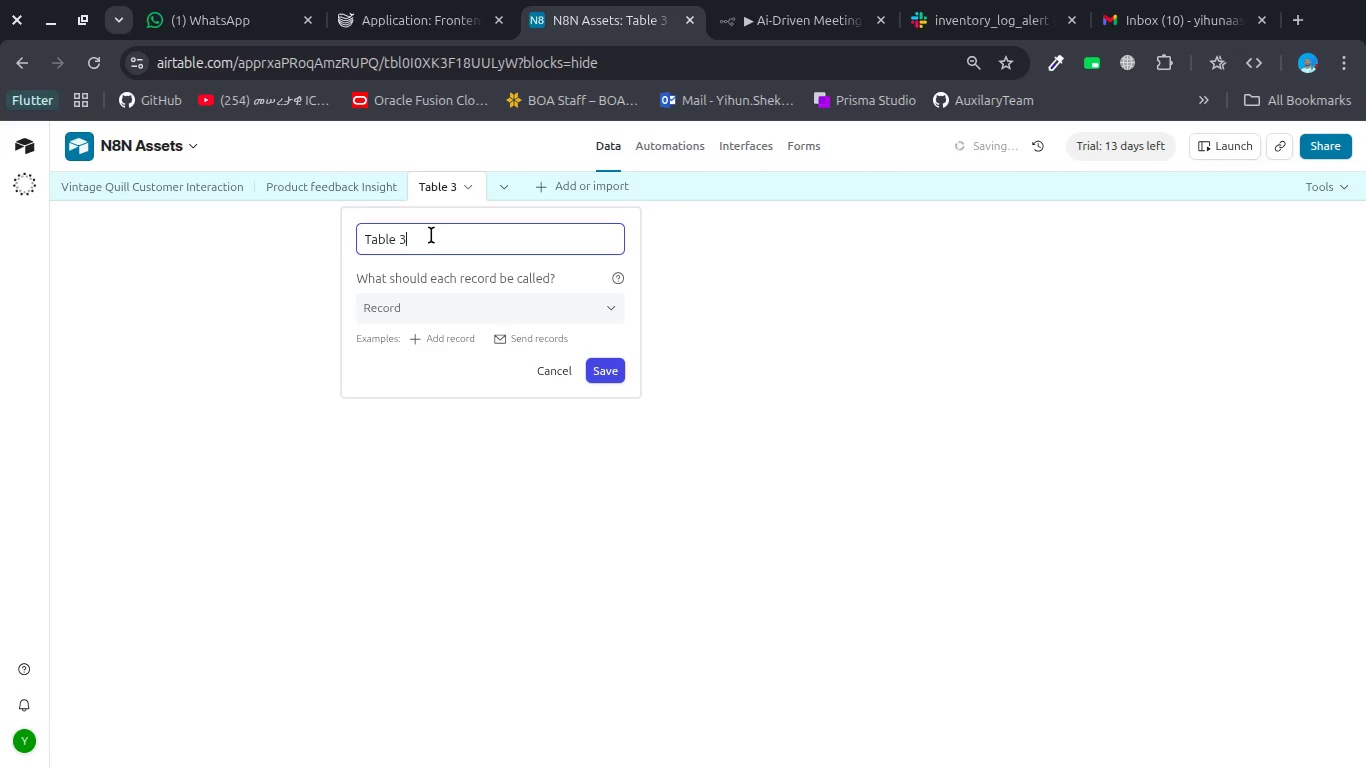 
double_click([431, 235])
 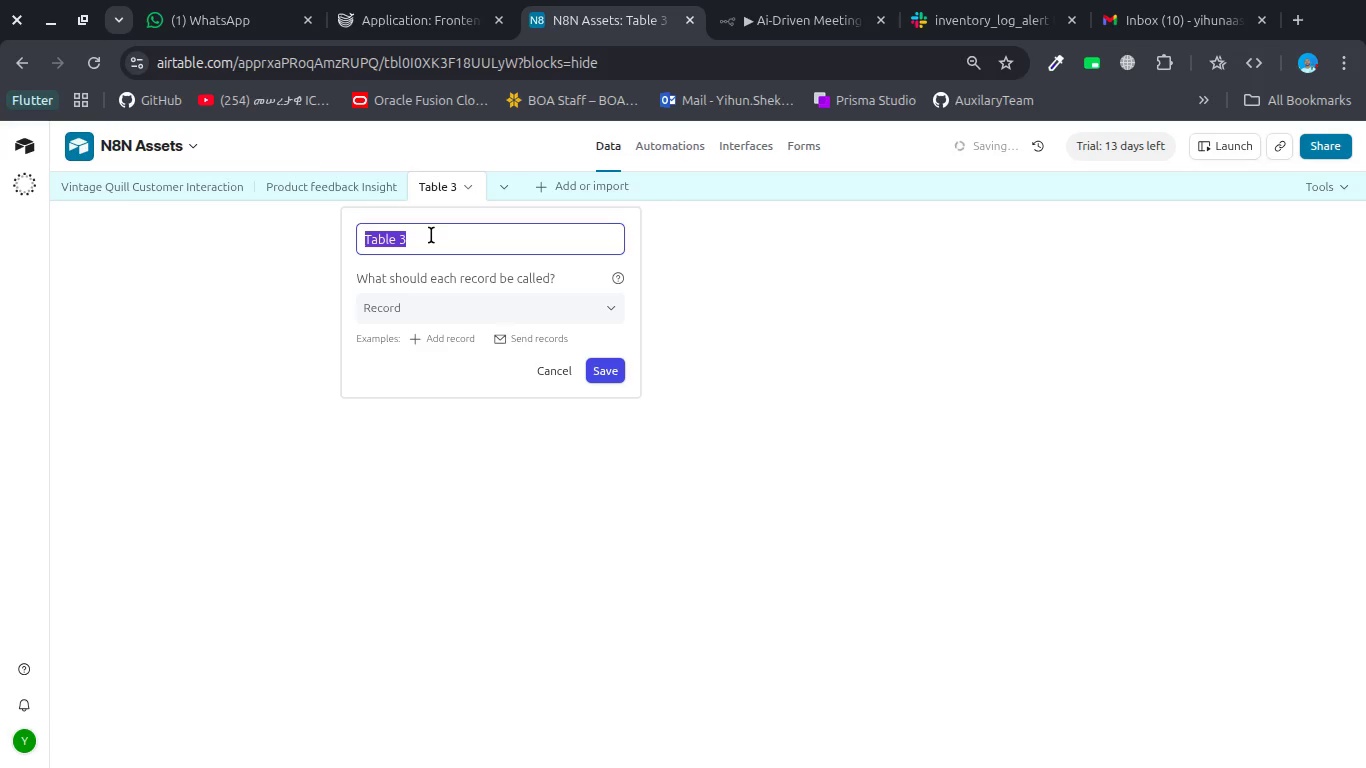 
triple_click([431, 235])
 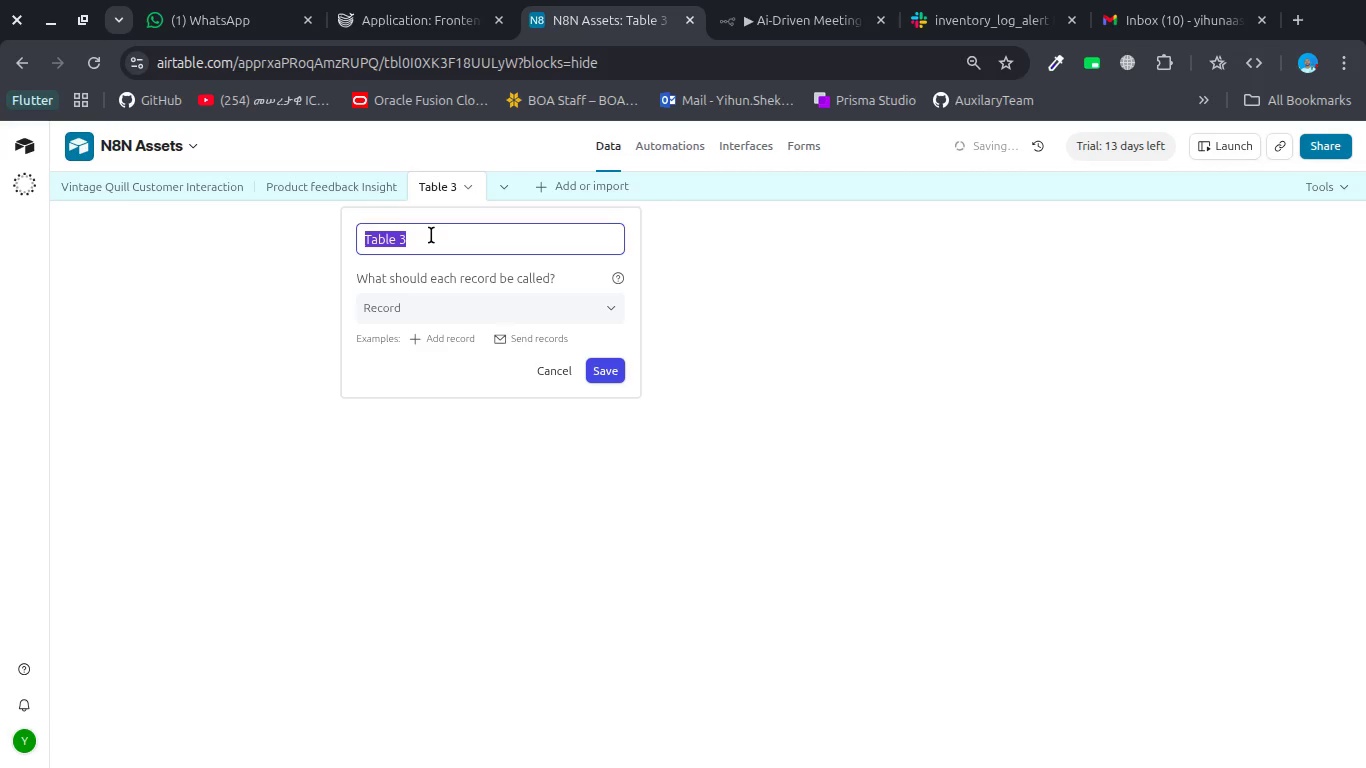 
type(Summary Store)
 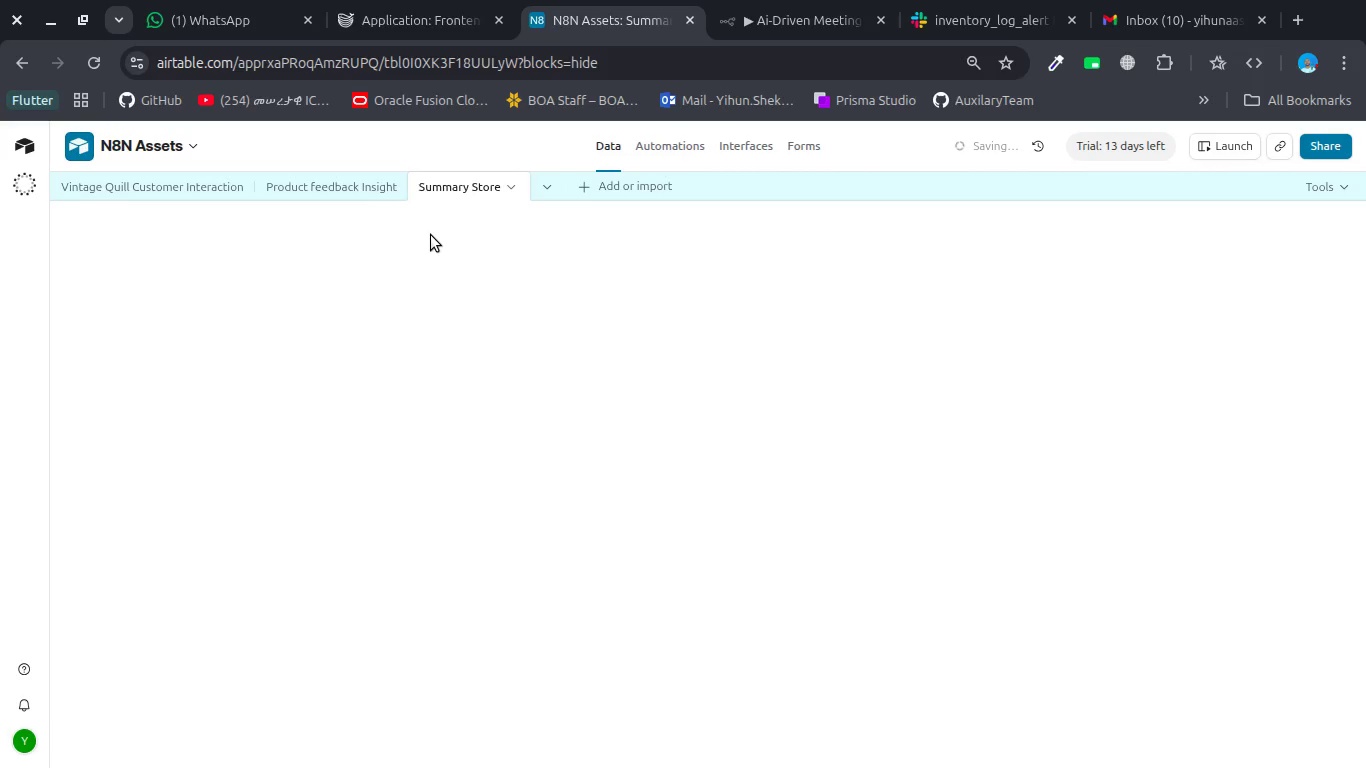 
 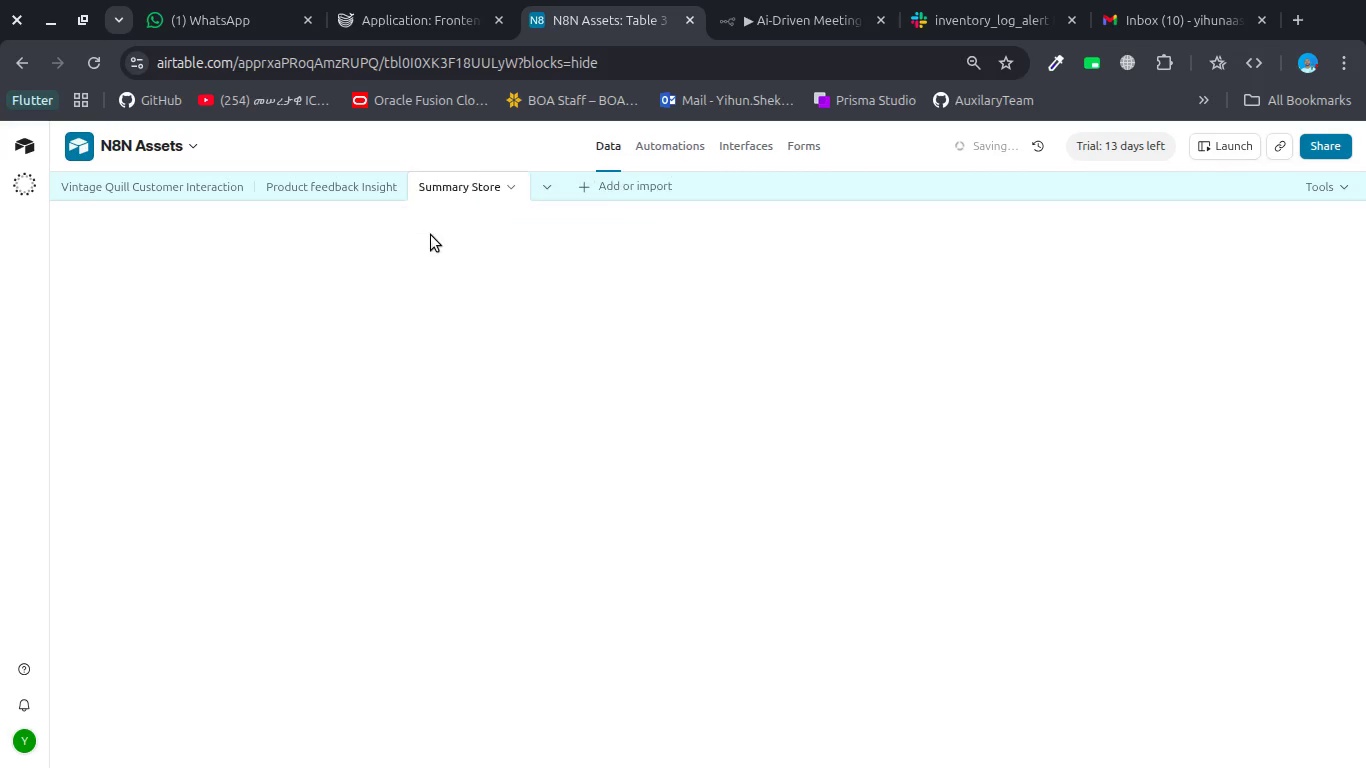 
key(Enter)
 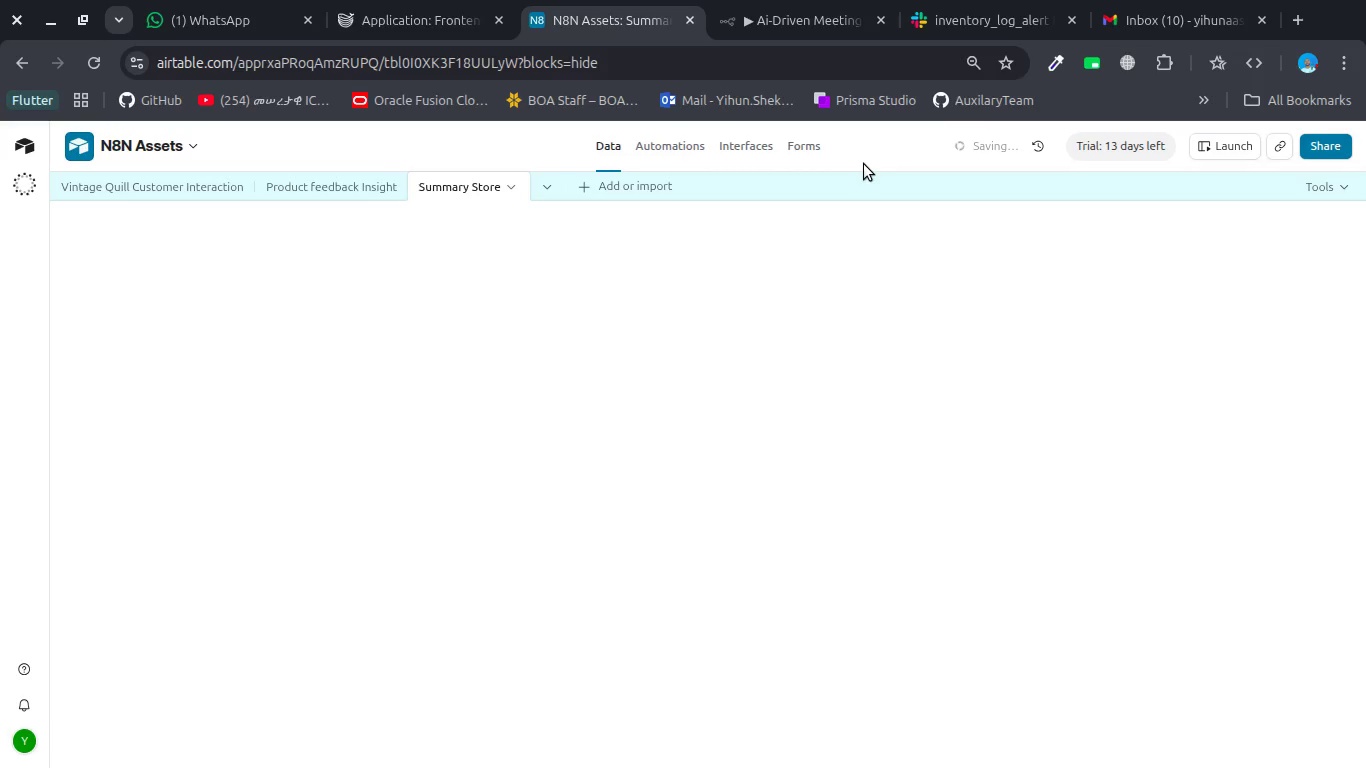 
wait(22.59)
 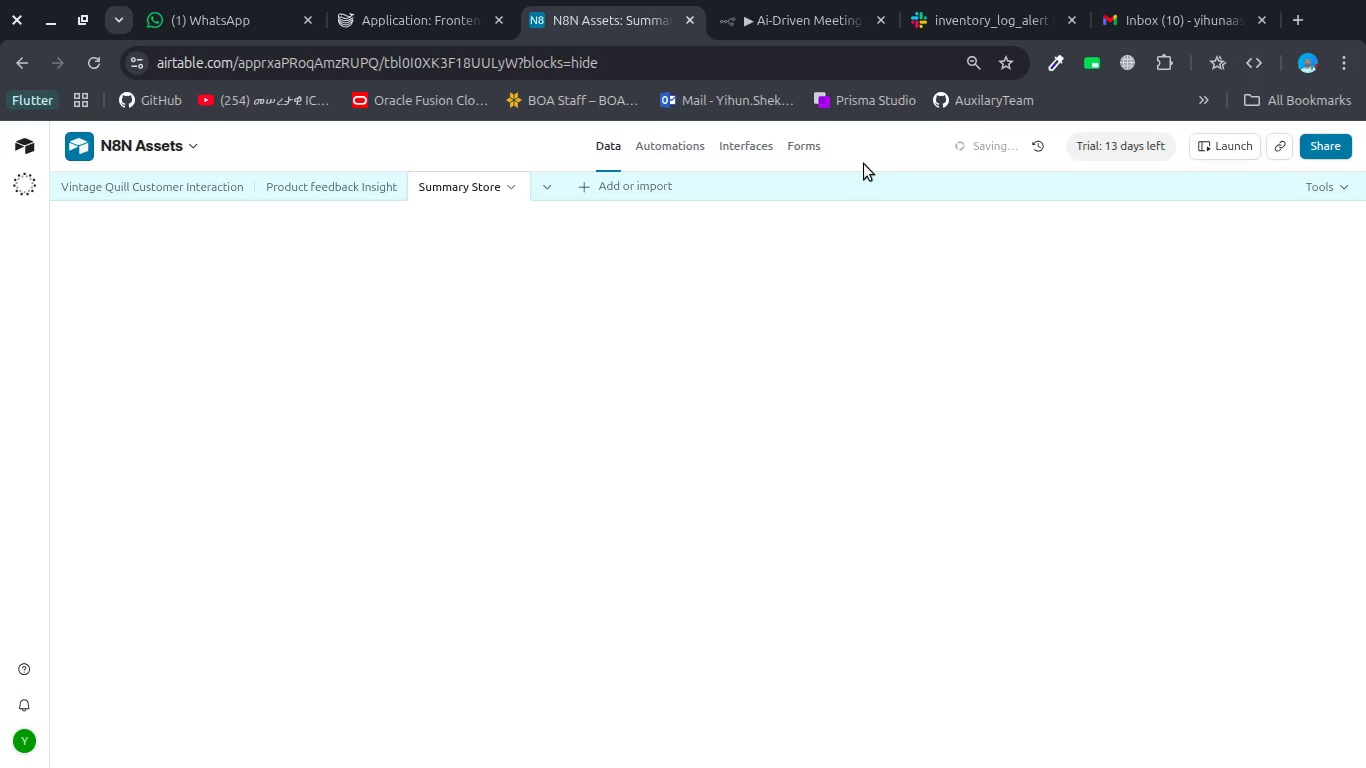 
key(Control+ControlLeft)
 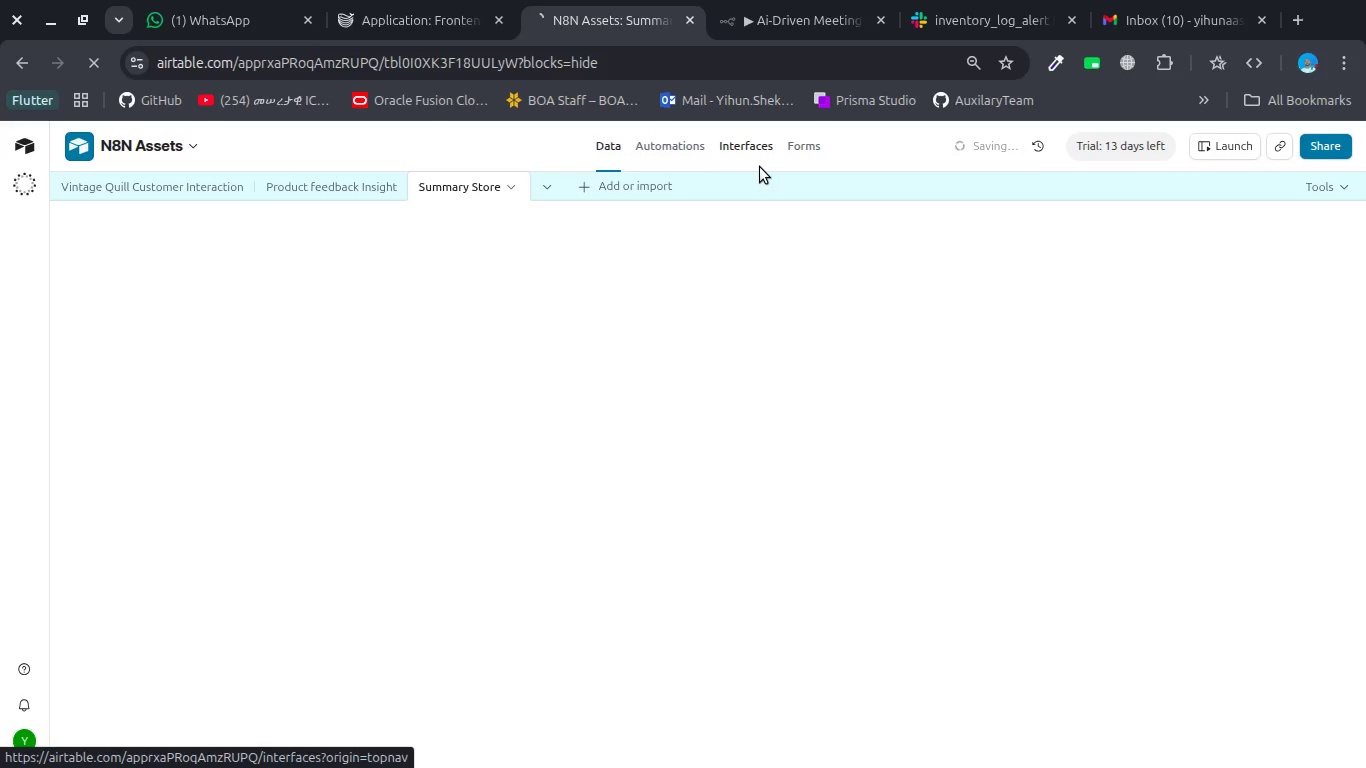 
key(Control+R)
 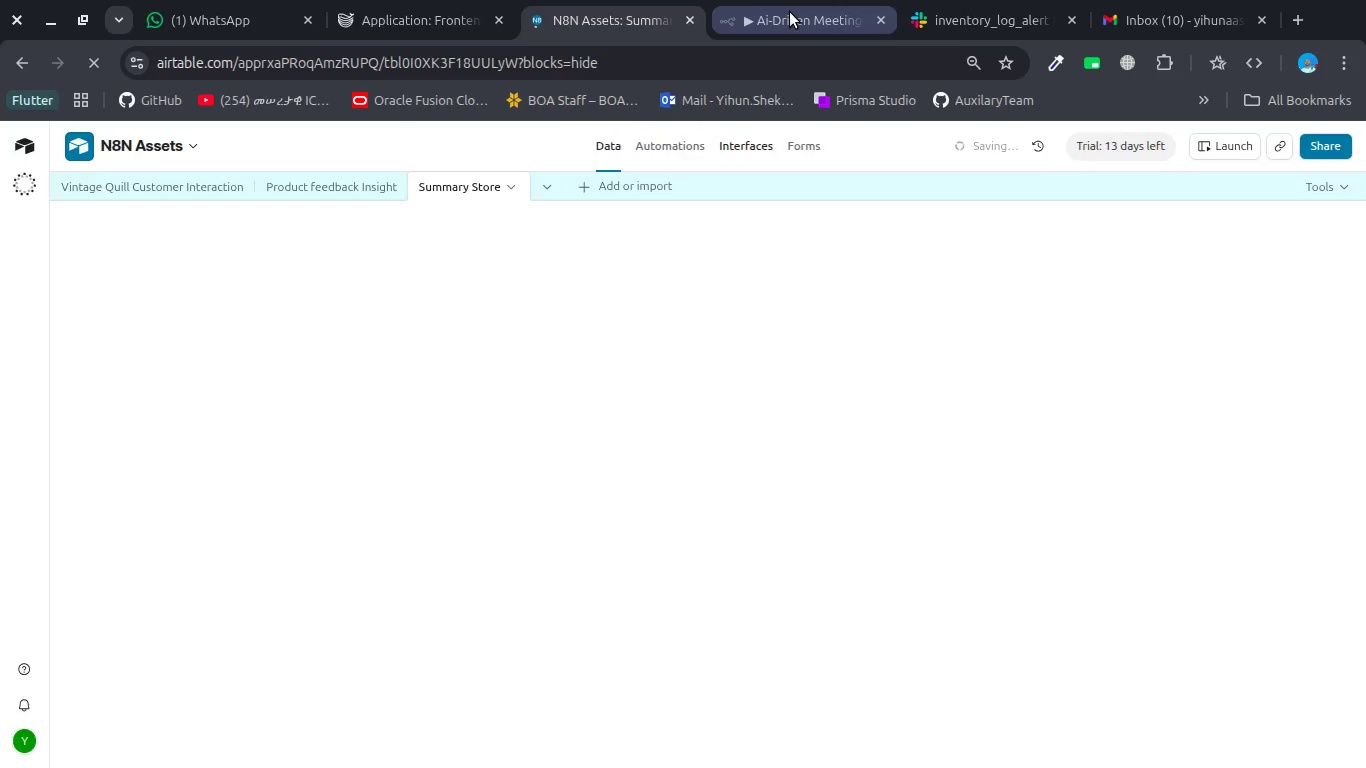 
left_click([790, 12])
 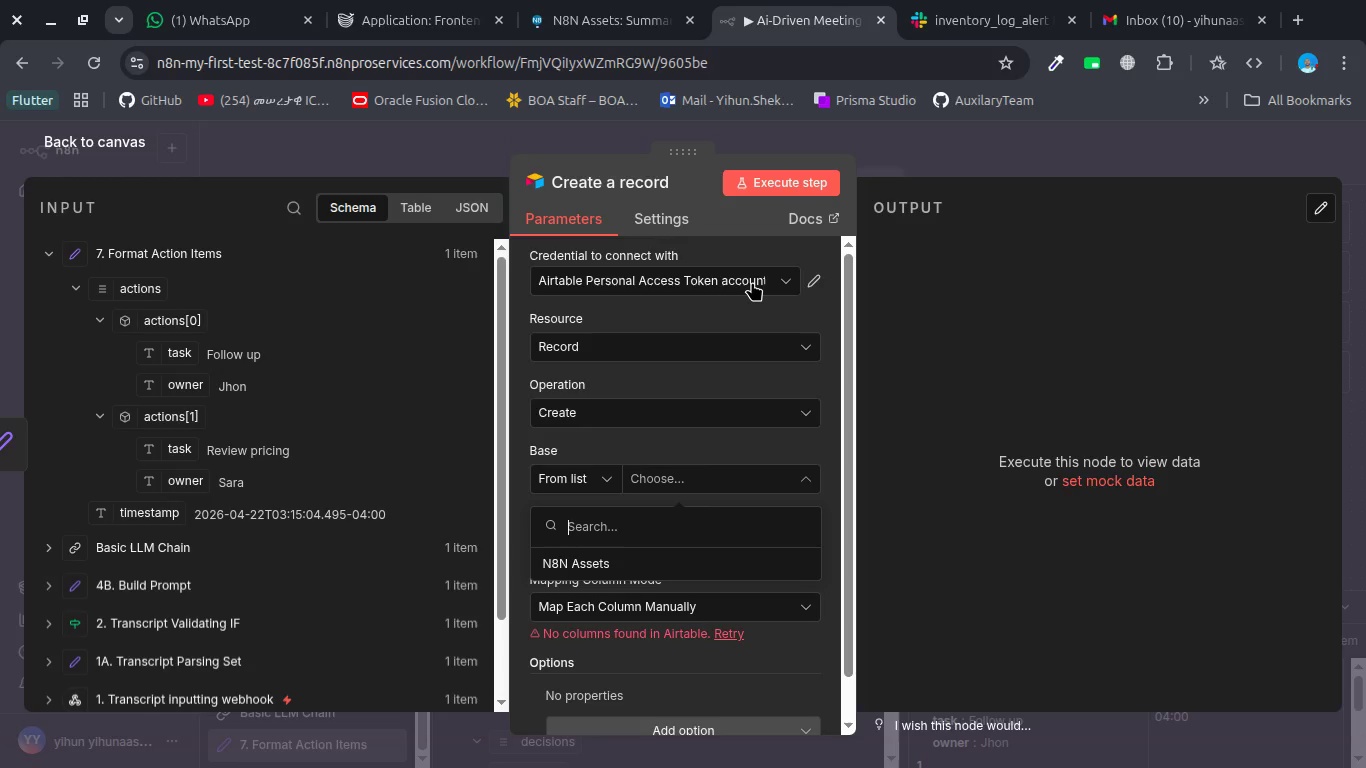 
wait(11.25)
 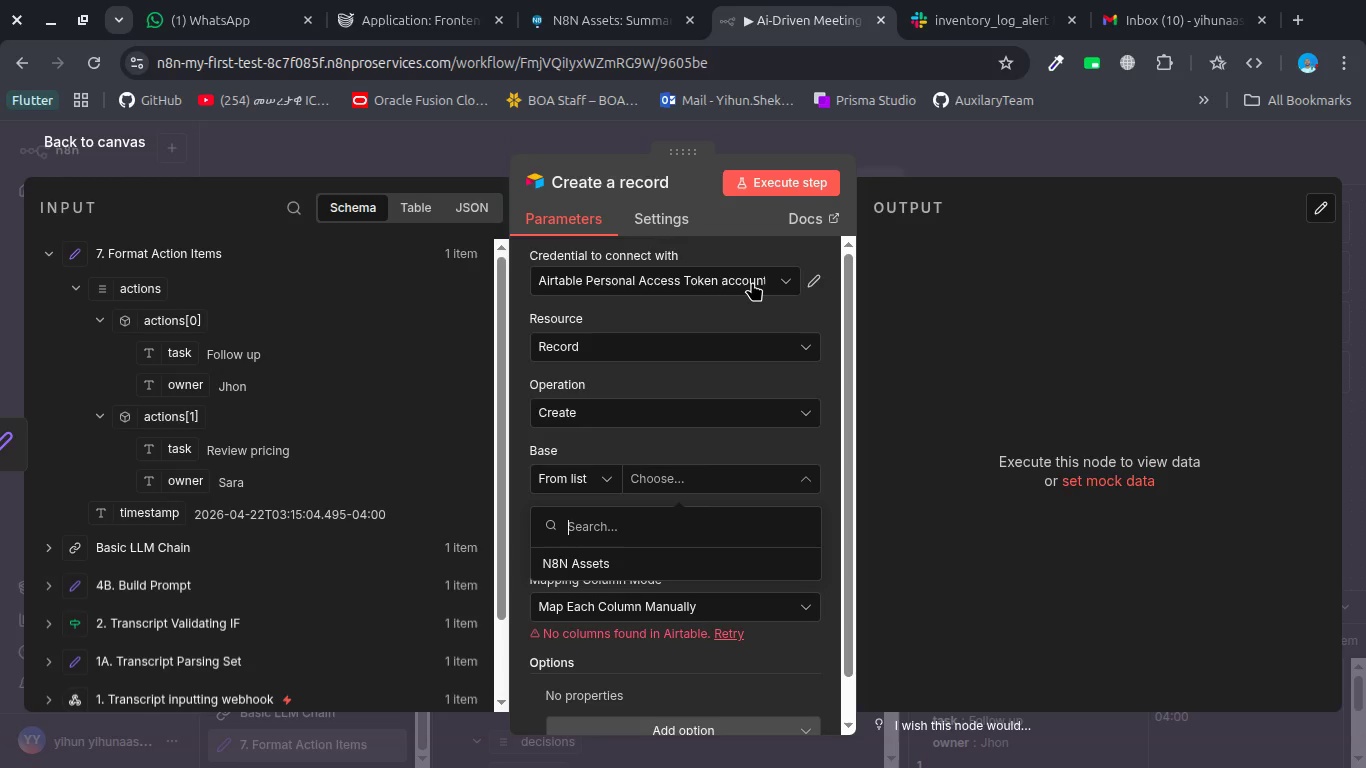 
left_click([706, 472])
 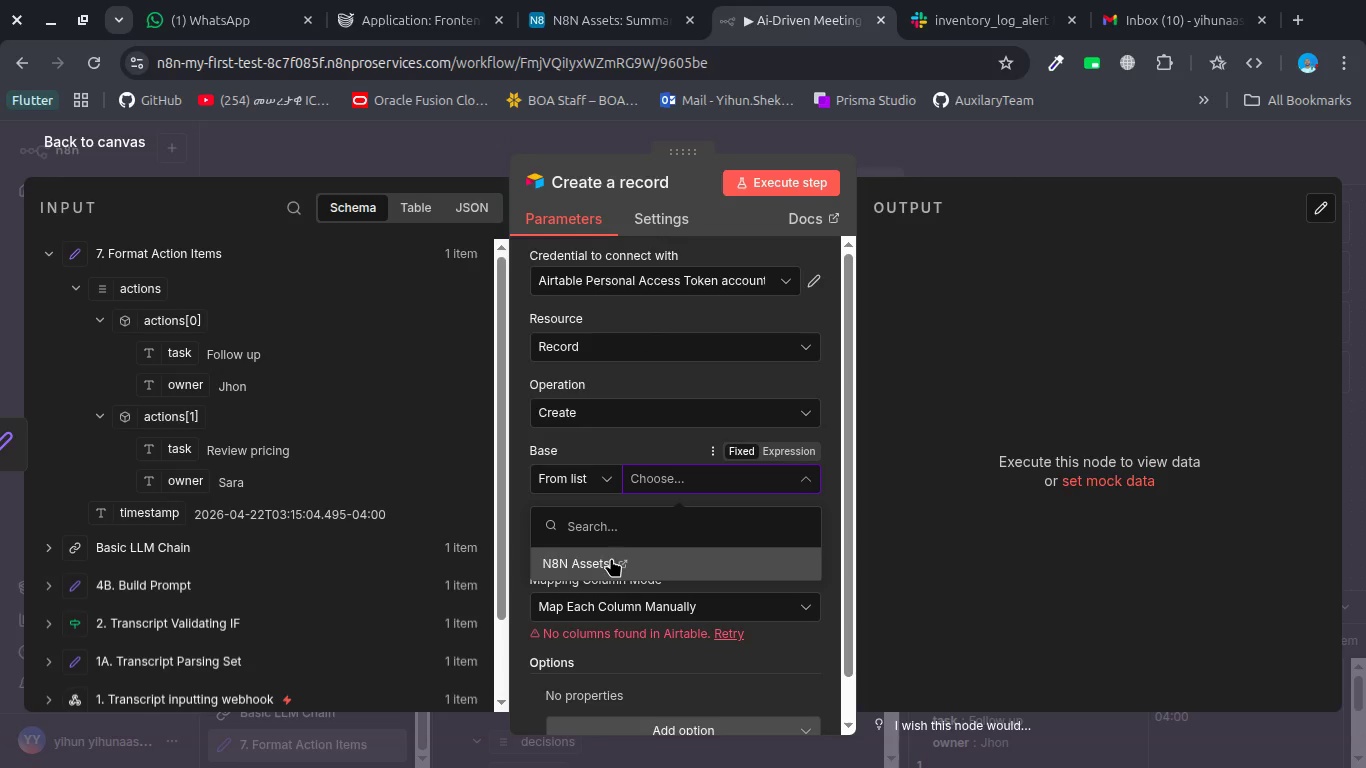 
left_click([611, 558])
 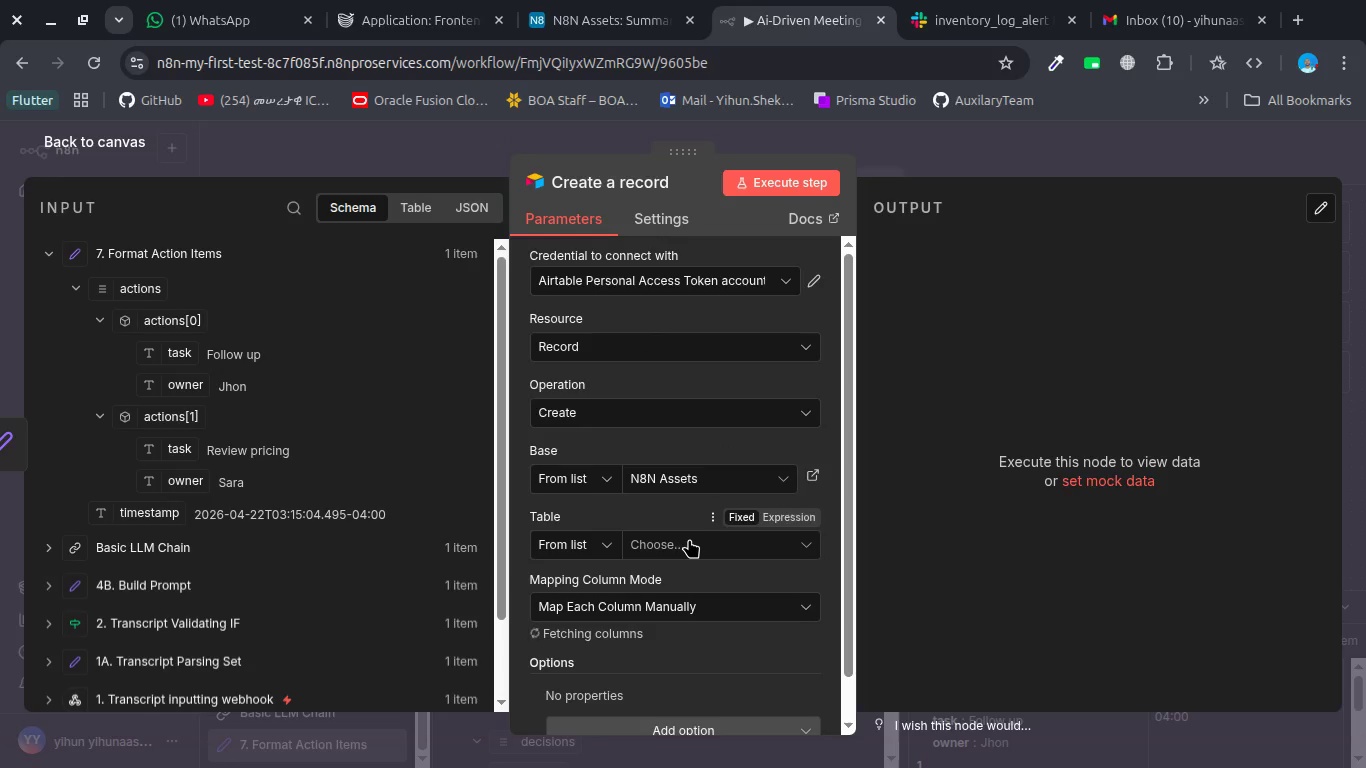 
left_click([689, 539])
 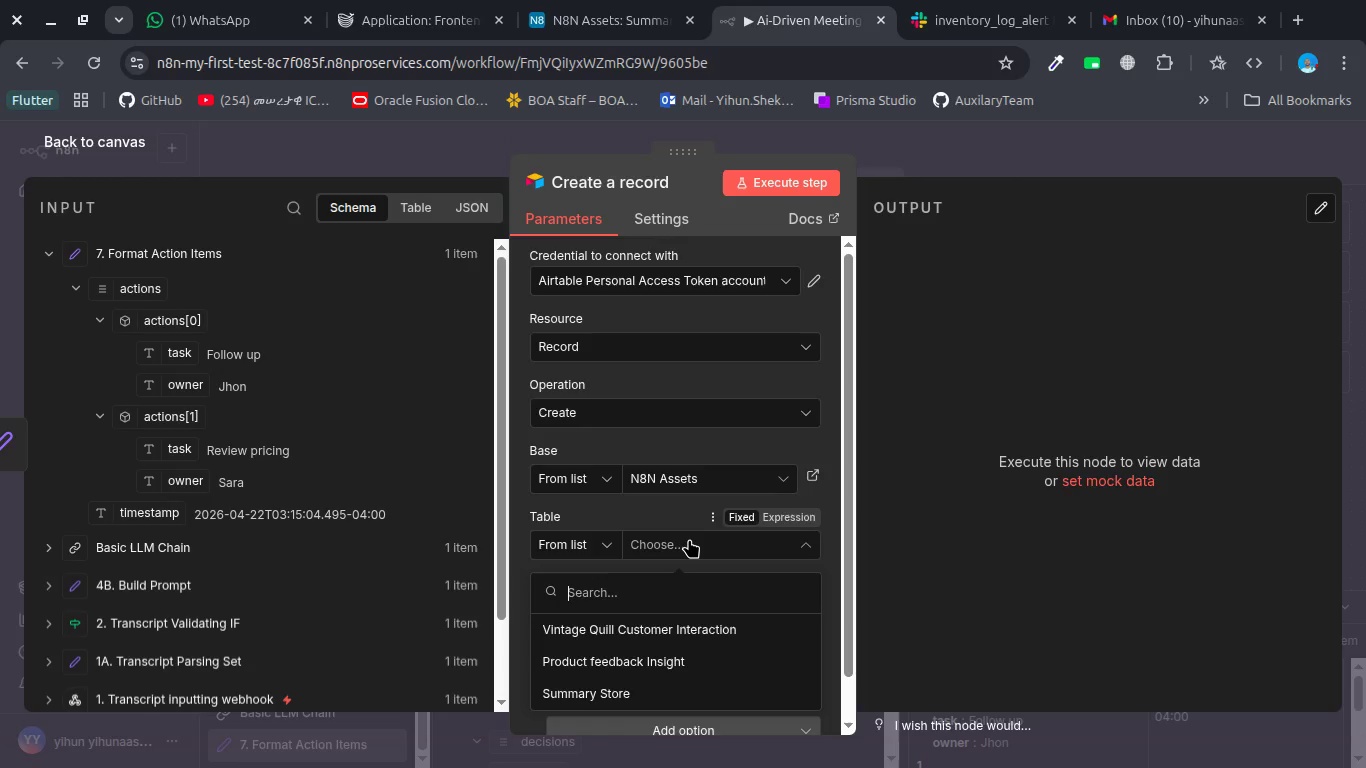 
wait(12.68)
 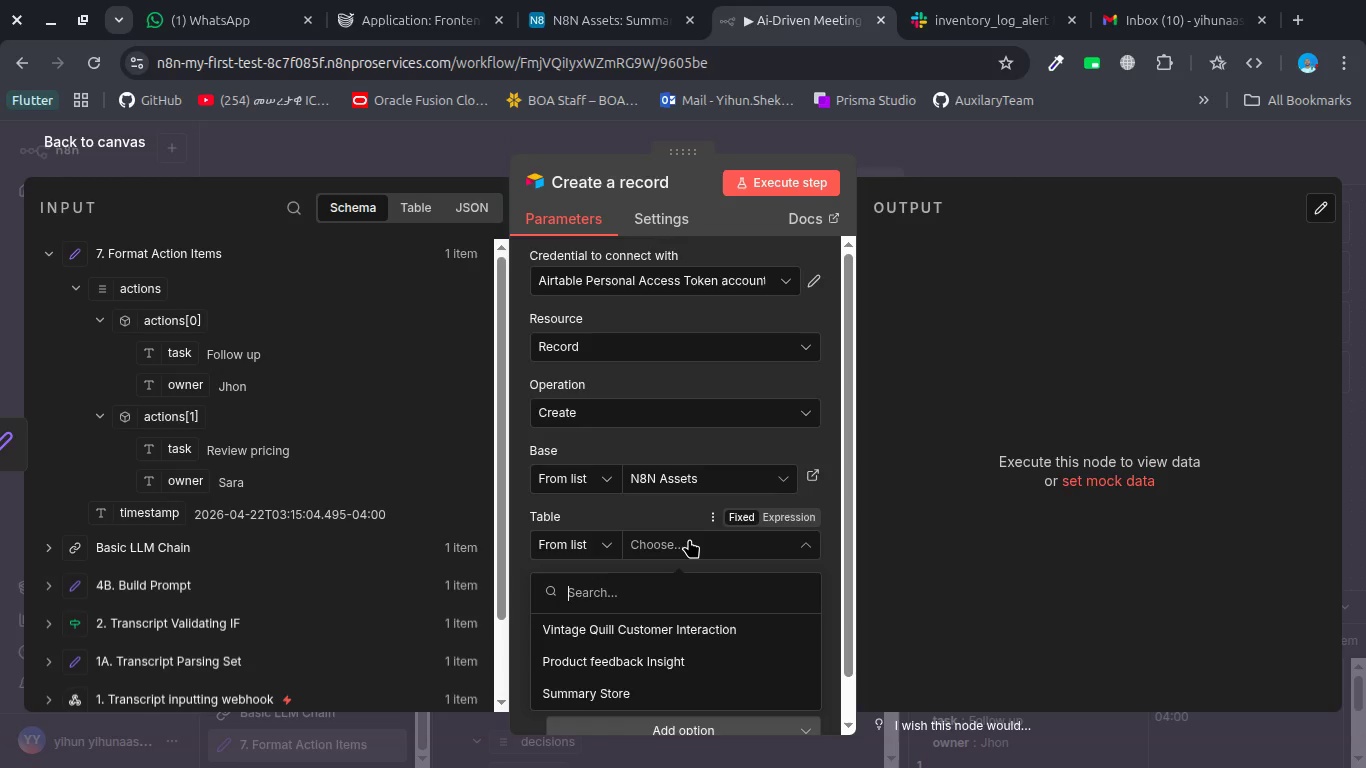 
left_click([650, 692])
 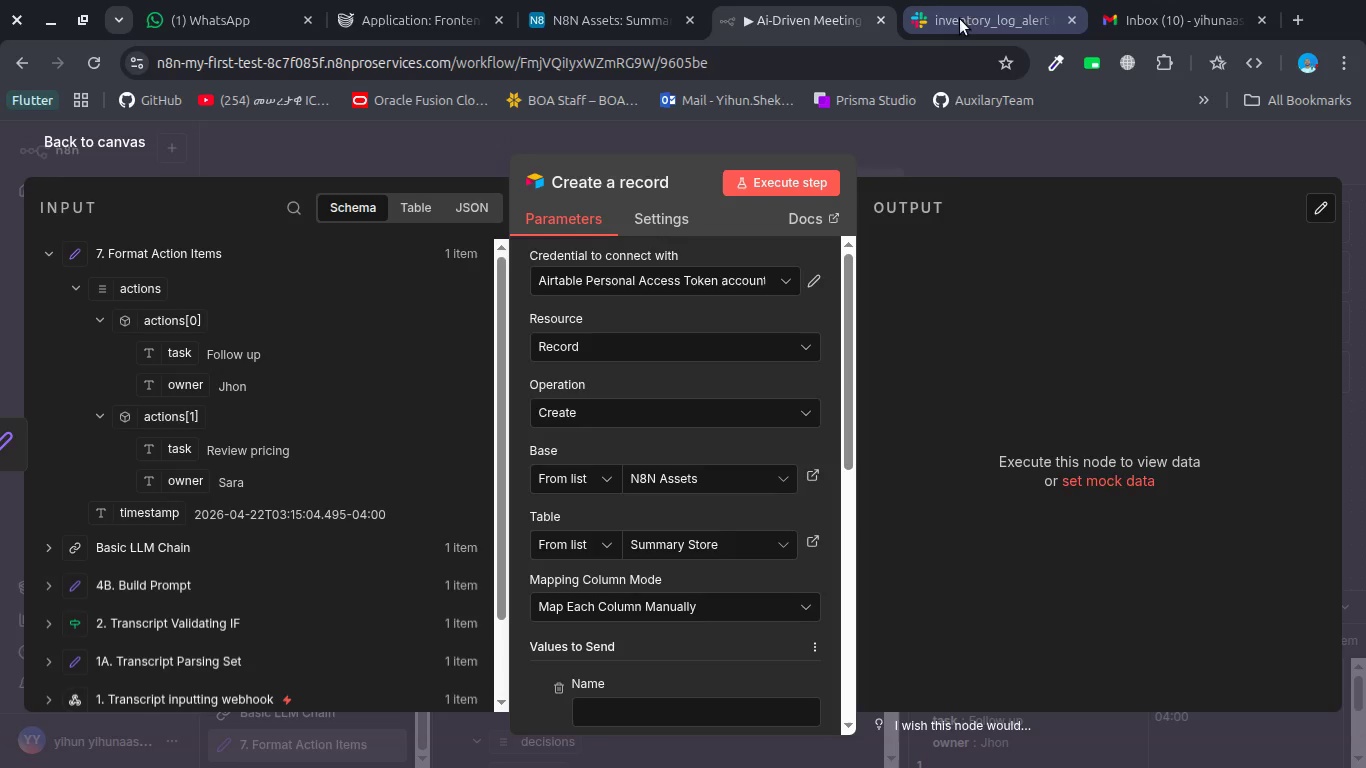 
left_click([569, 22])
 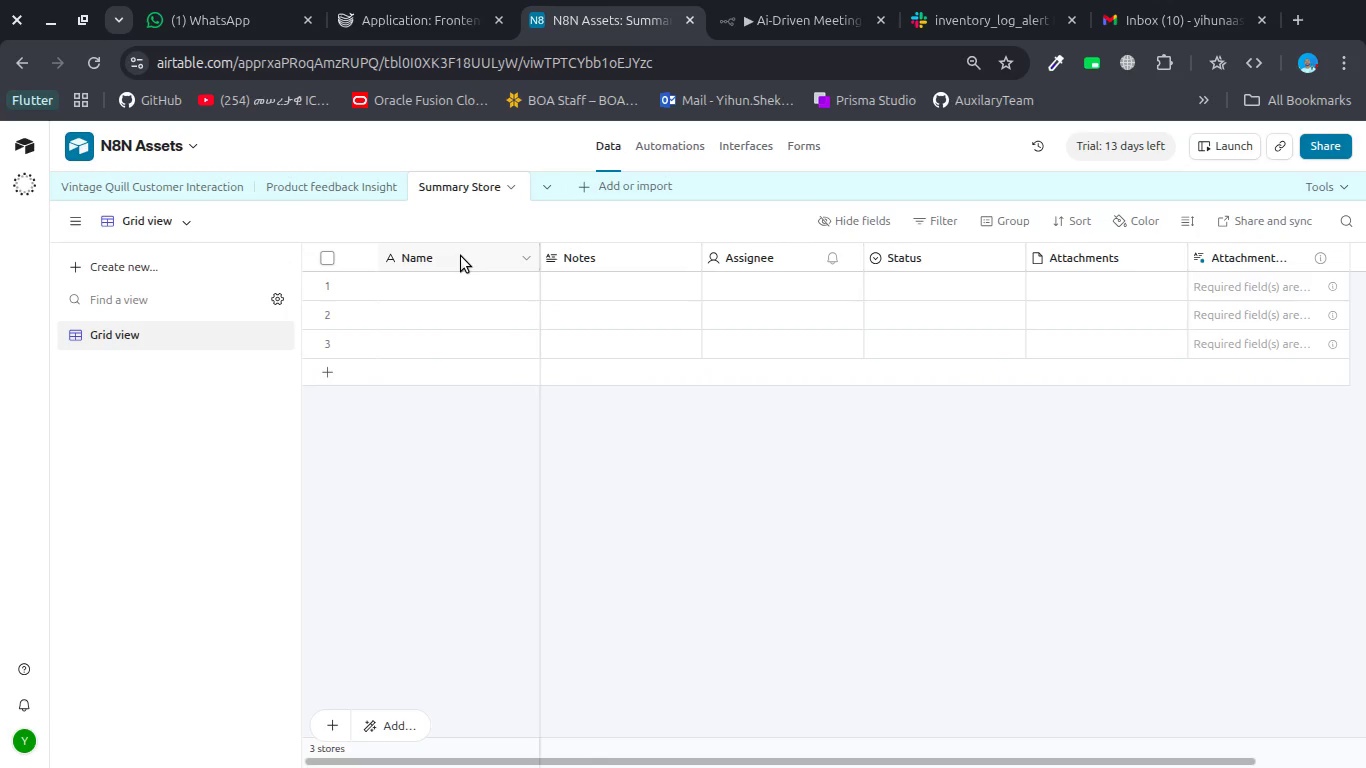 
double_click([461, 256])
 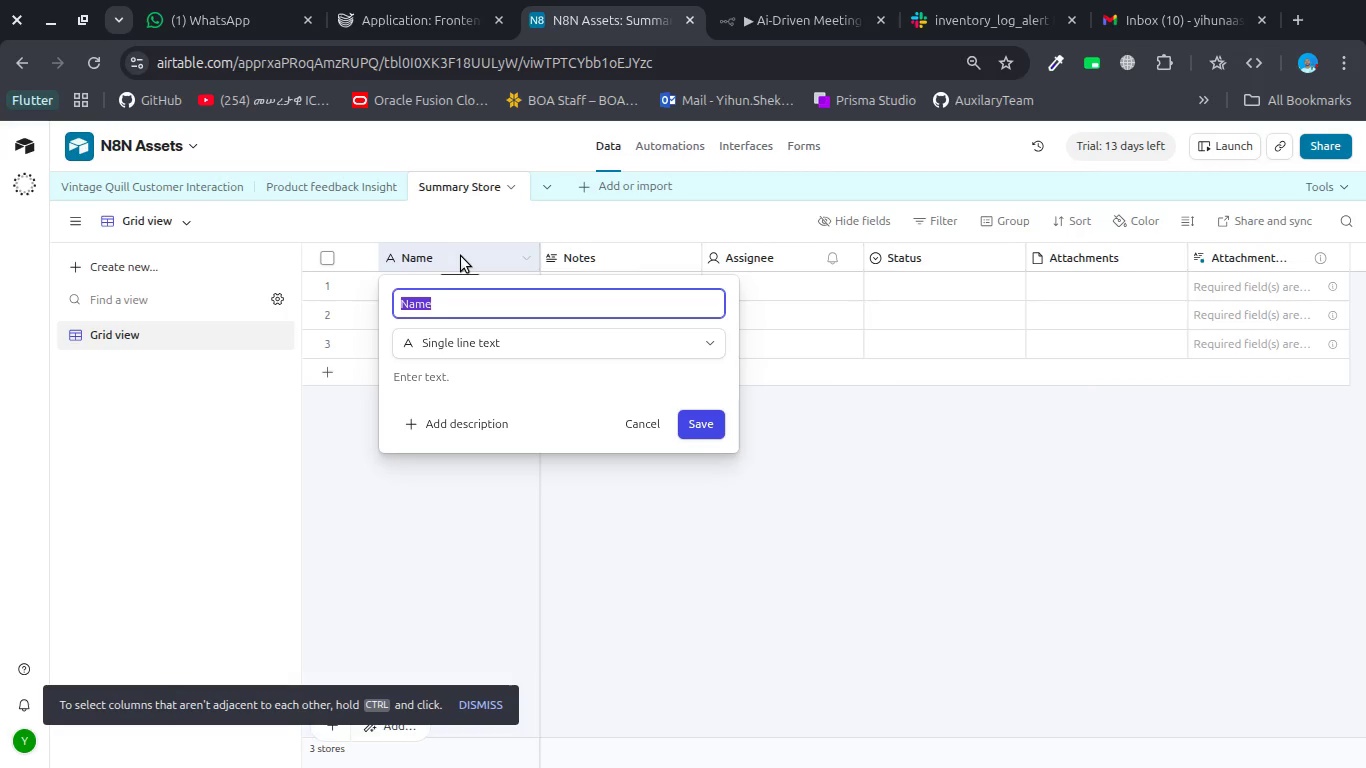 
wait(24.06)
 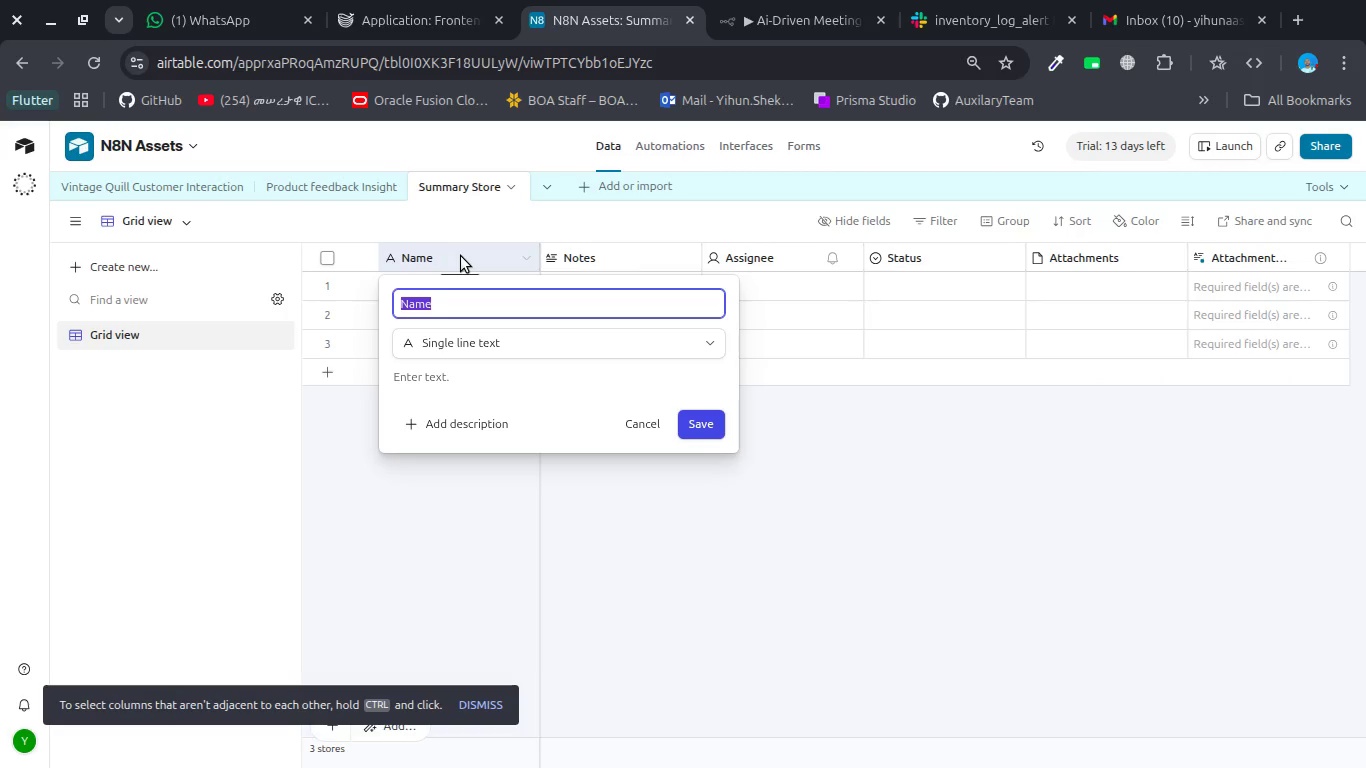 
type(Timestamo)
key(Backspace)
type(p)
 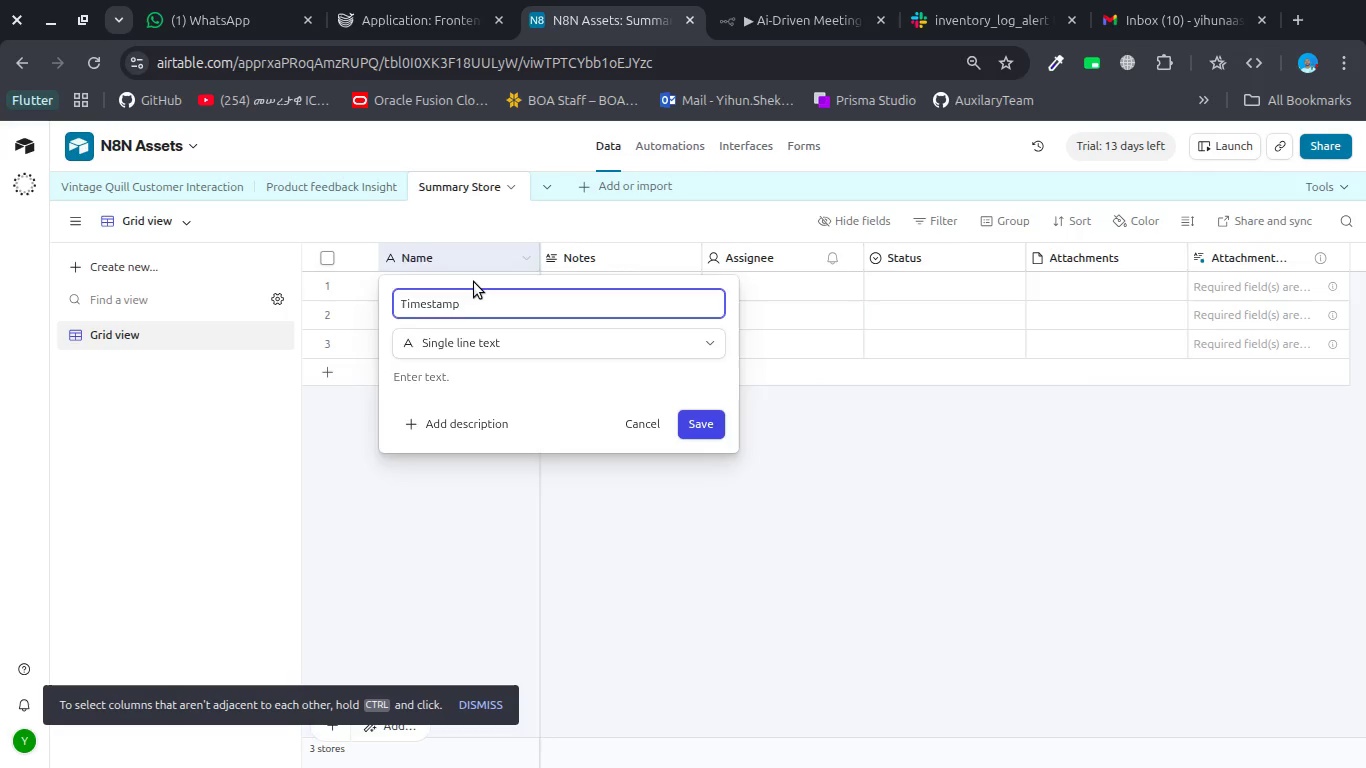 
key(Enter)
 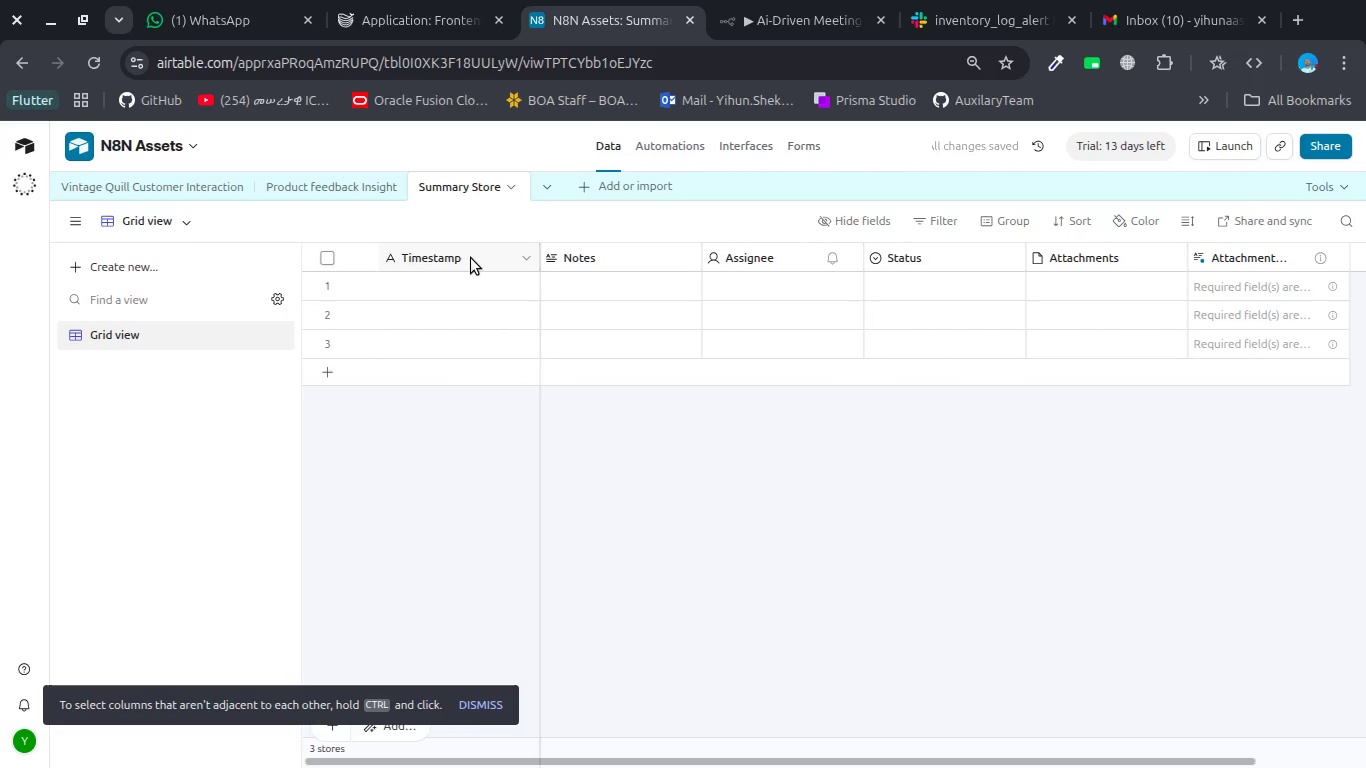 
double_click([471, 258])
 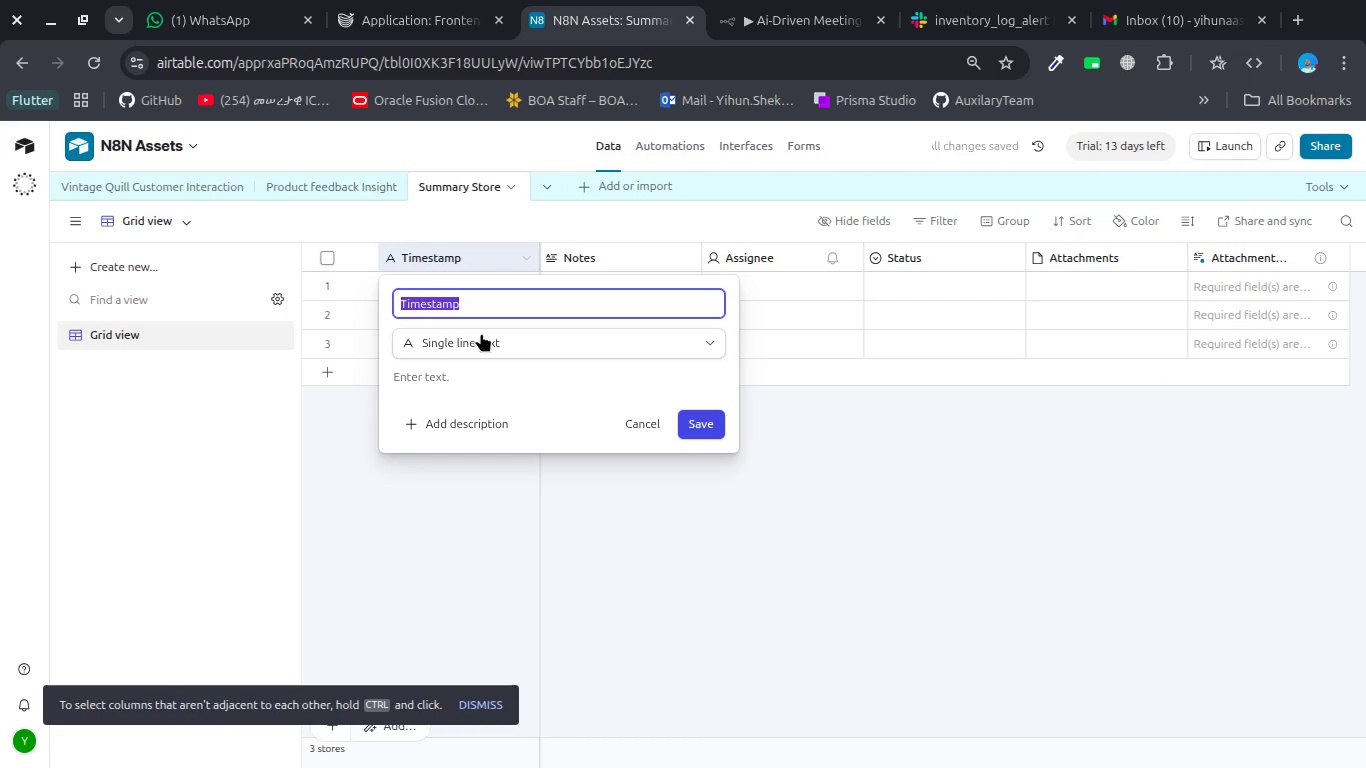 
left_click([481, 333])
 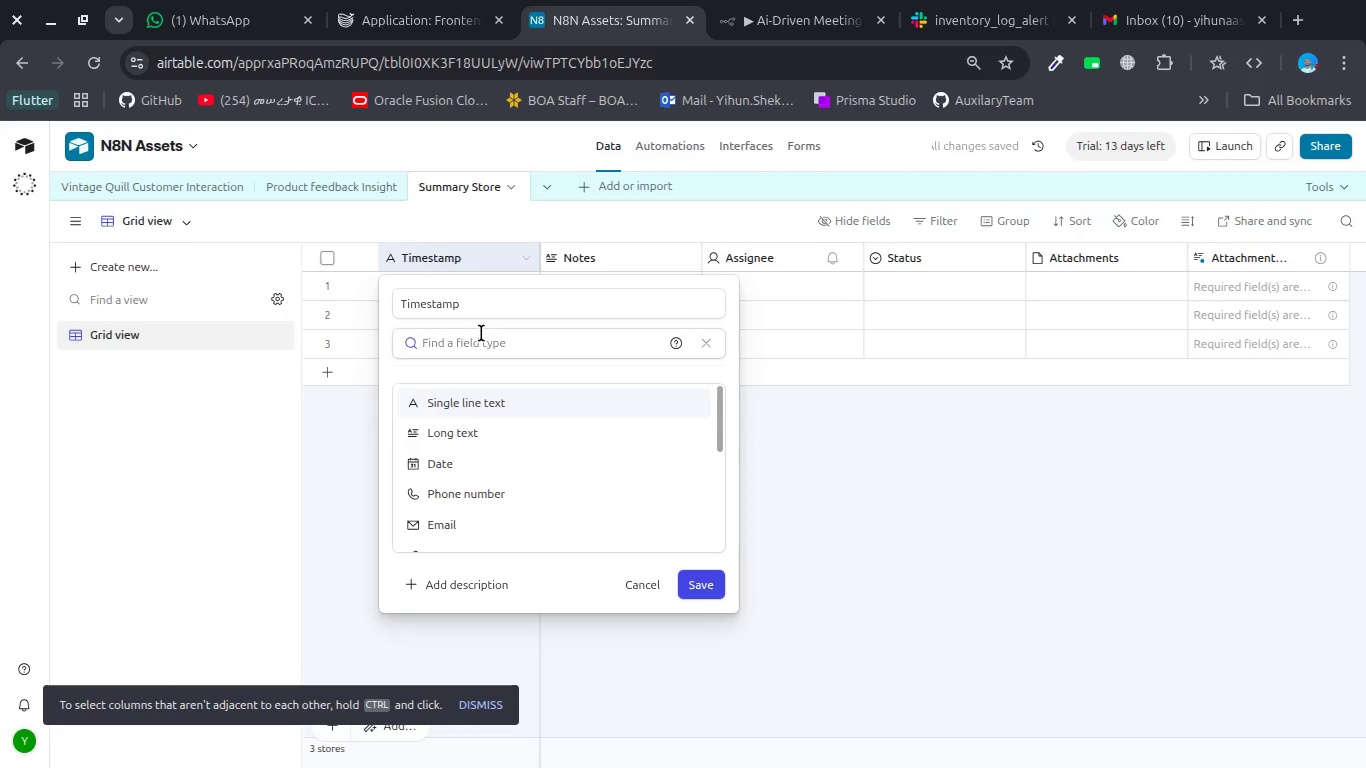 
type(date)
 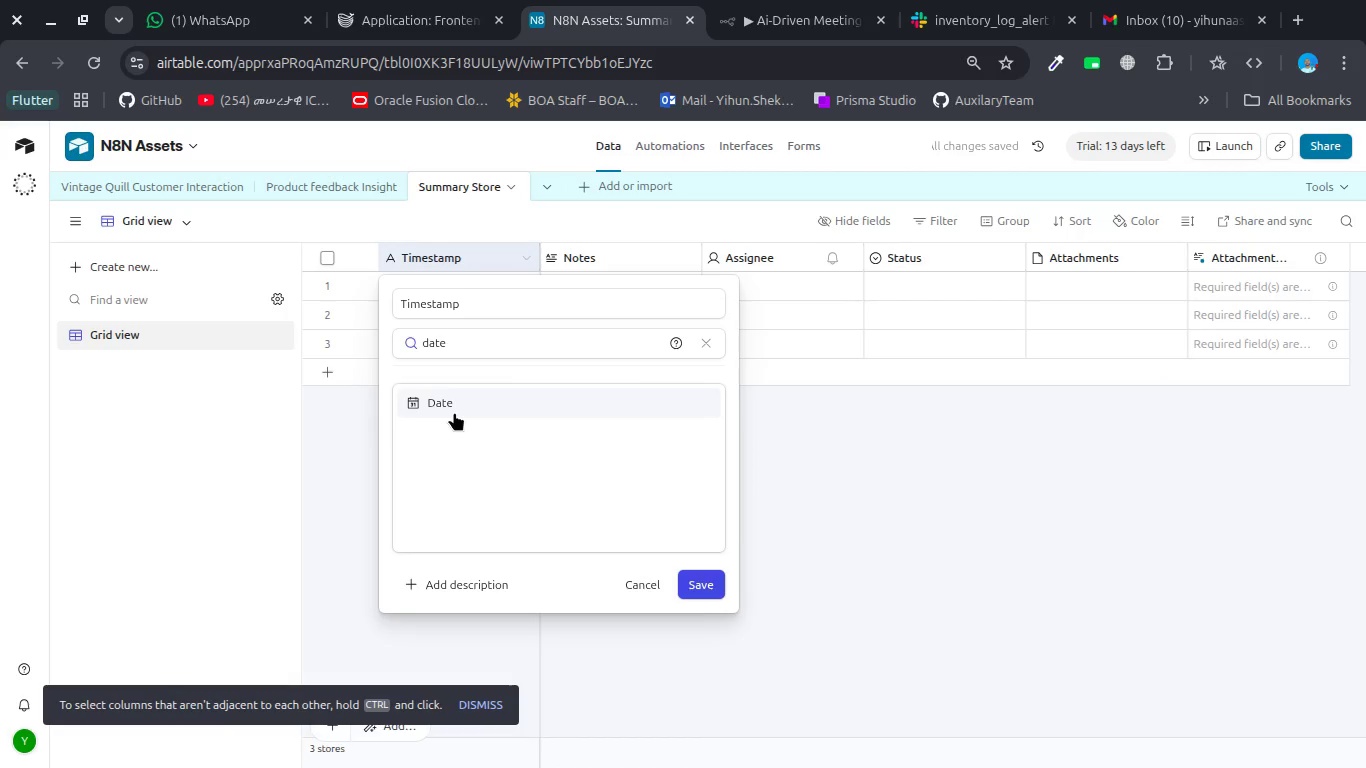 
left_click([454, 412])
 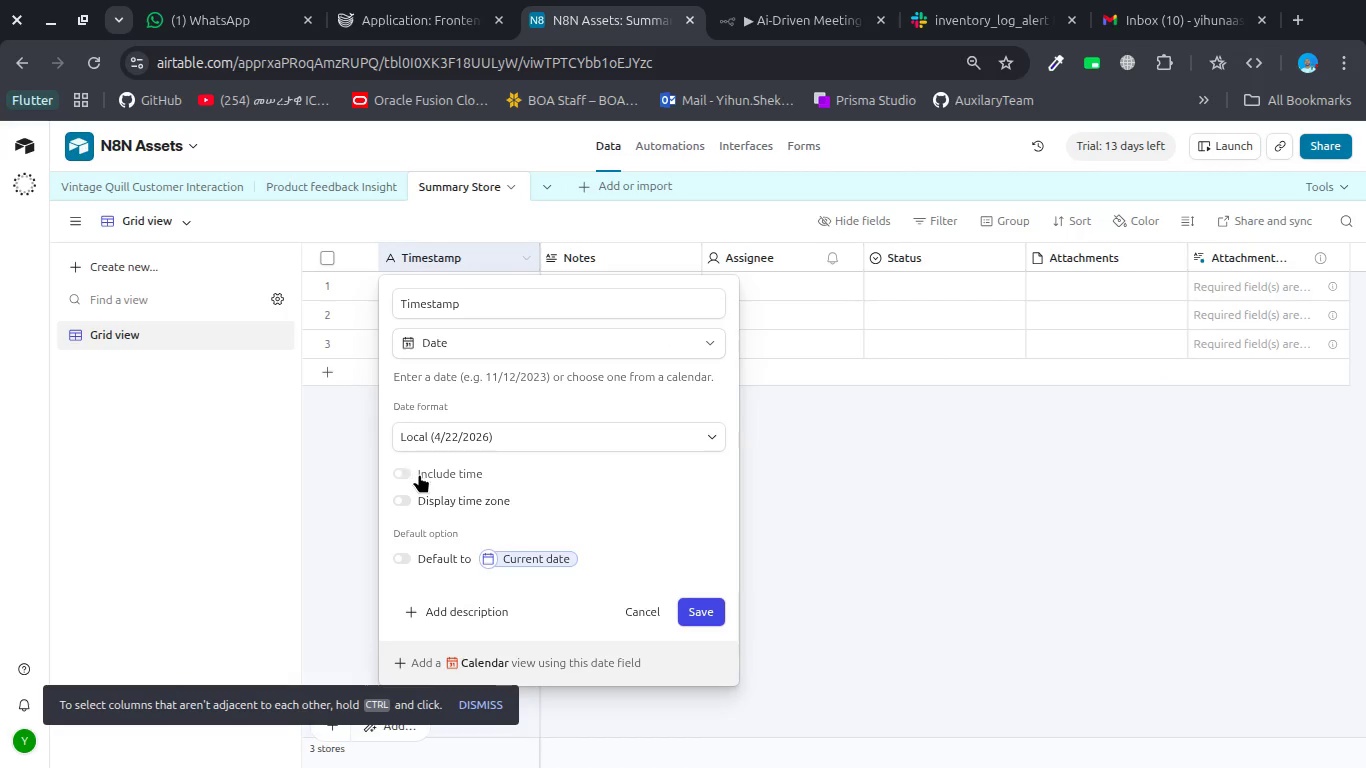 
left_click([404, 466])
 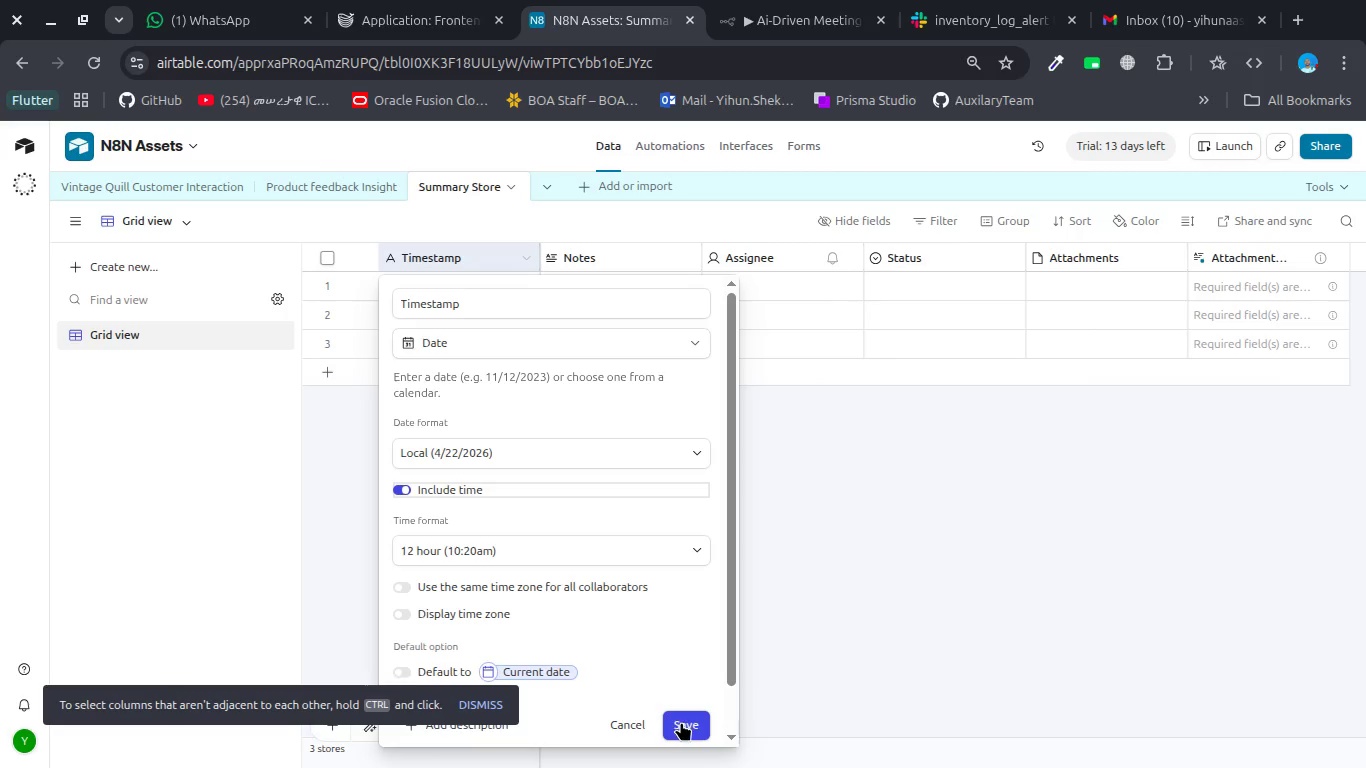 
left_click([681, 722])
 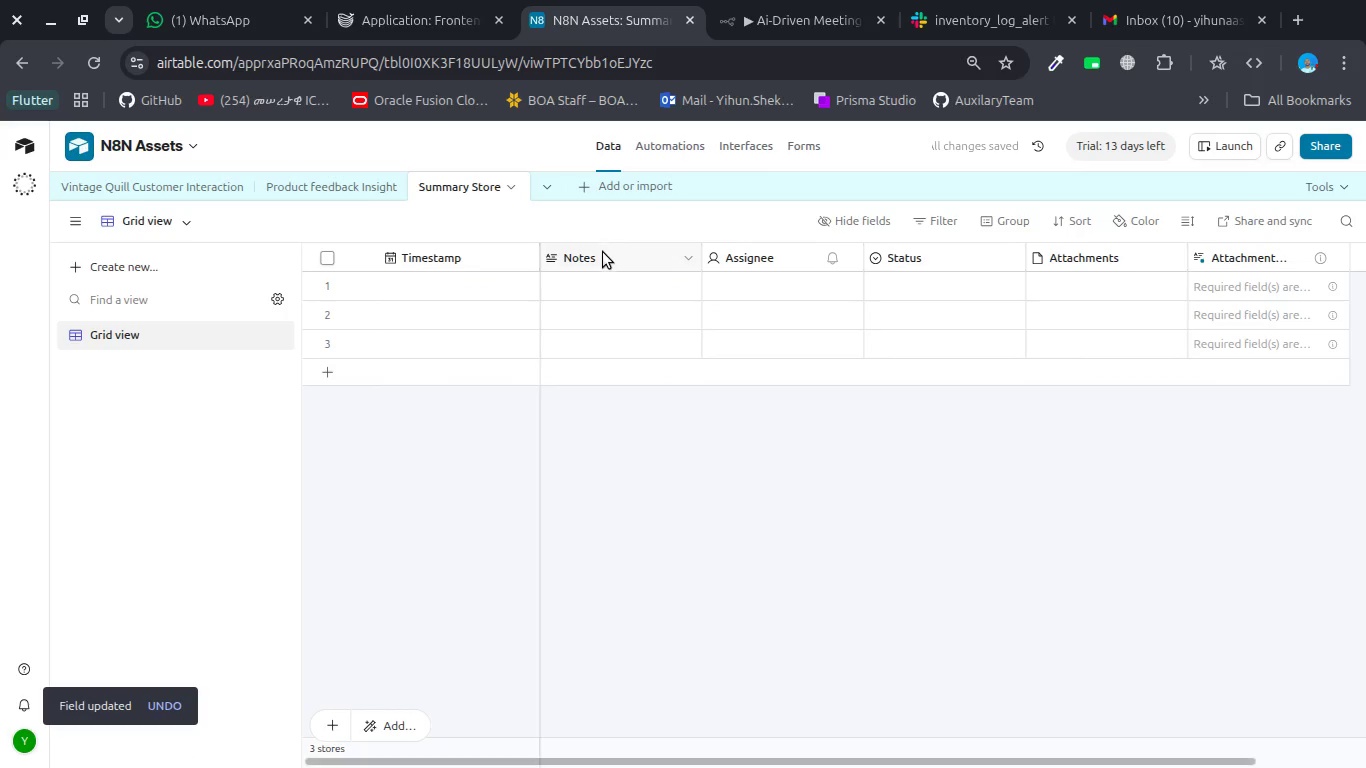 
left_click([600, 255])
 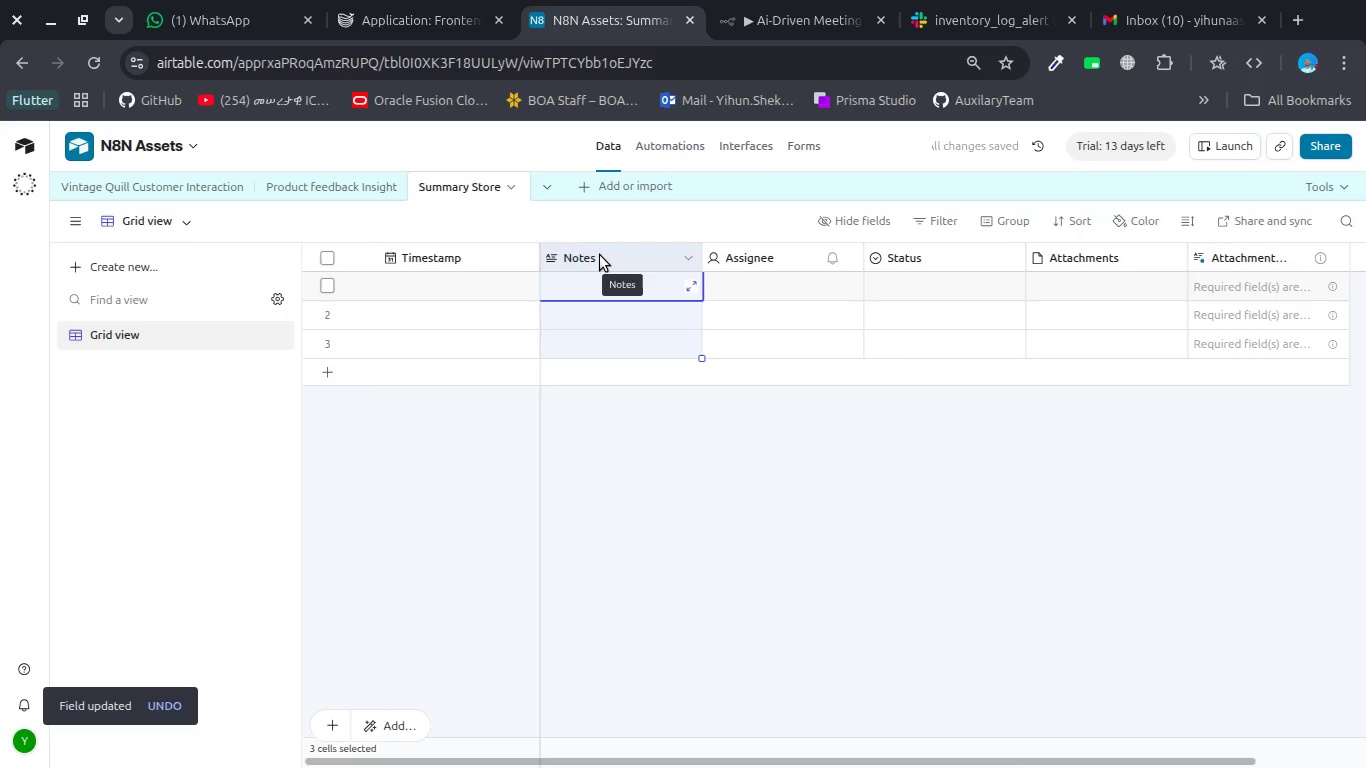 
double_click([600, 255])
 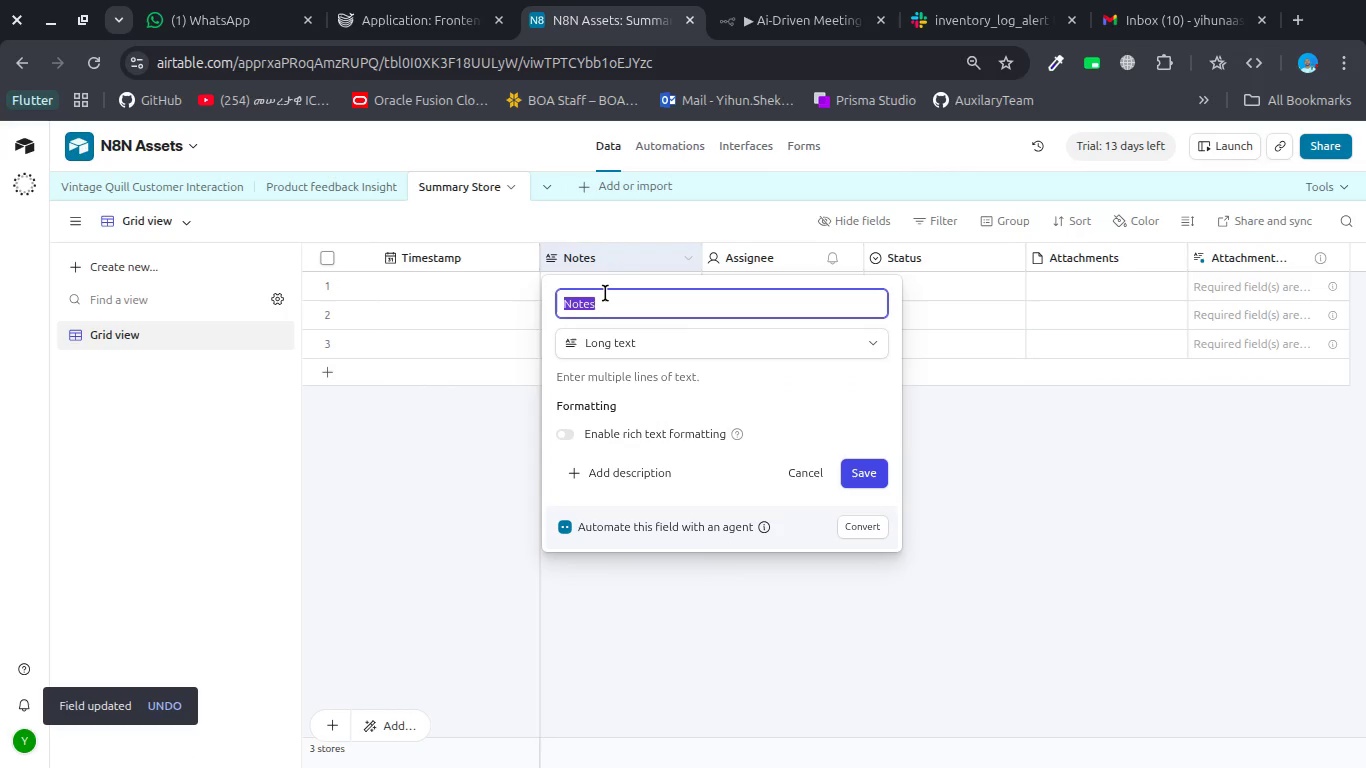 
type(Summ)
 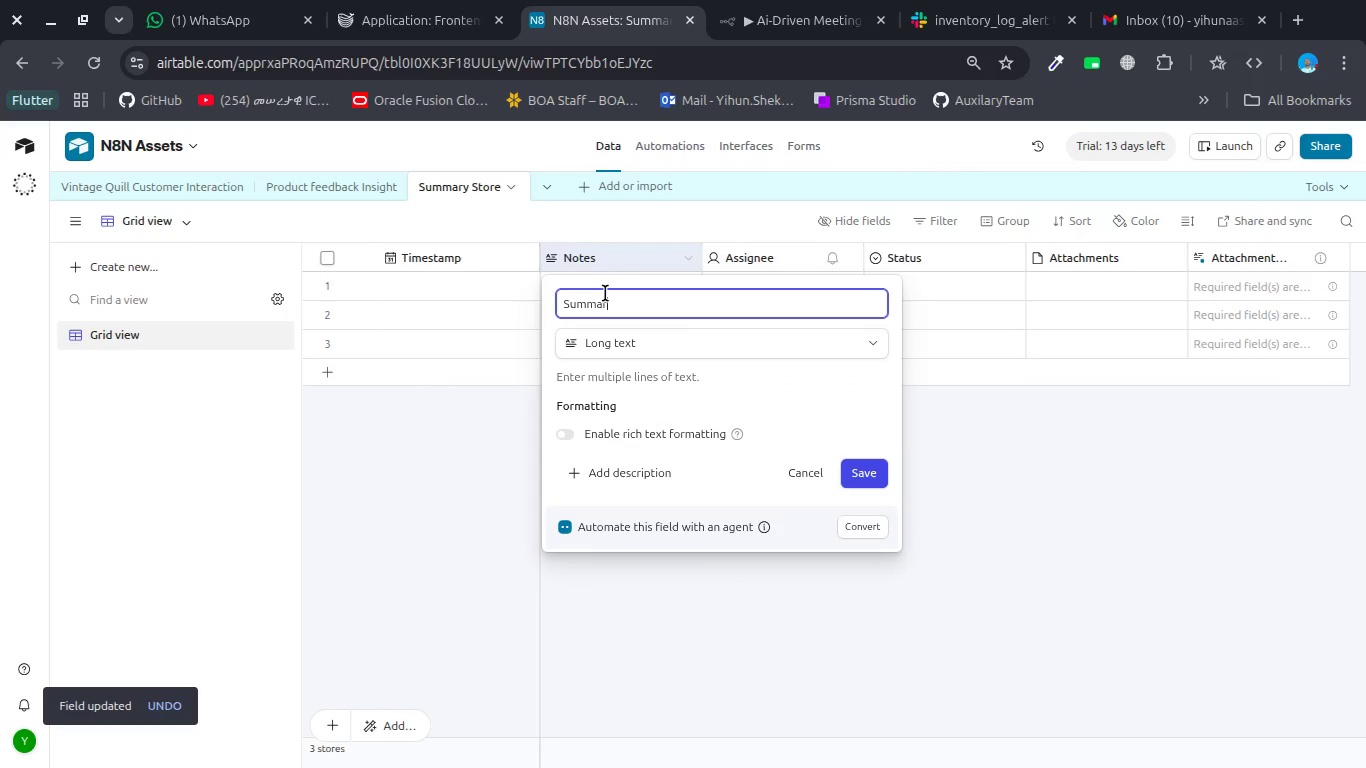 
type(aruy)
key(Backspace)
key(Backspace)
type(y)
 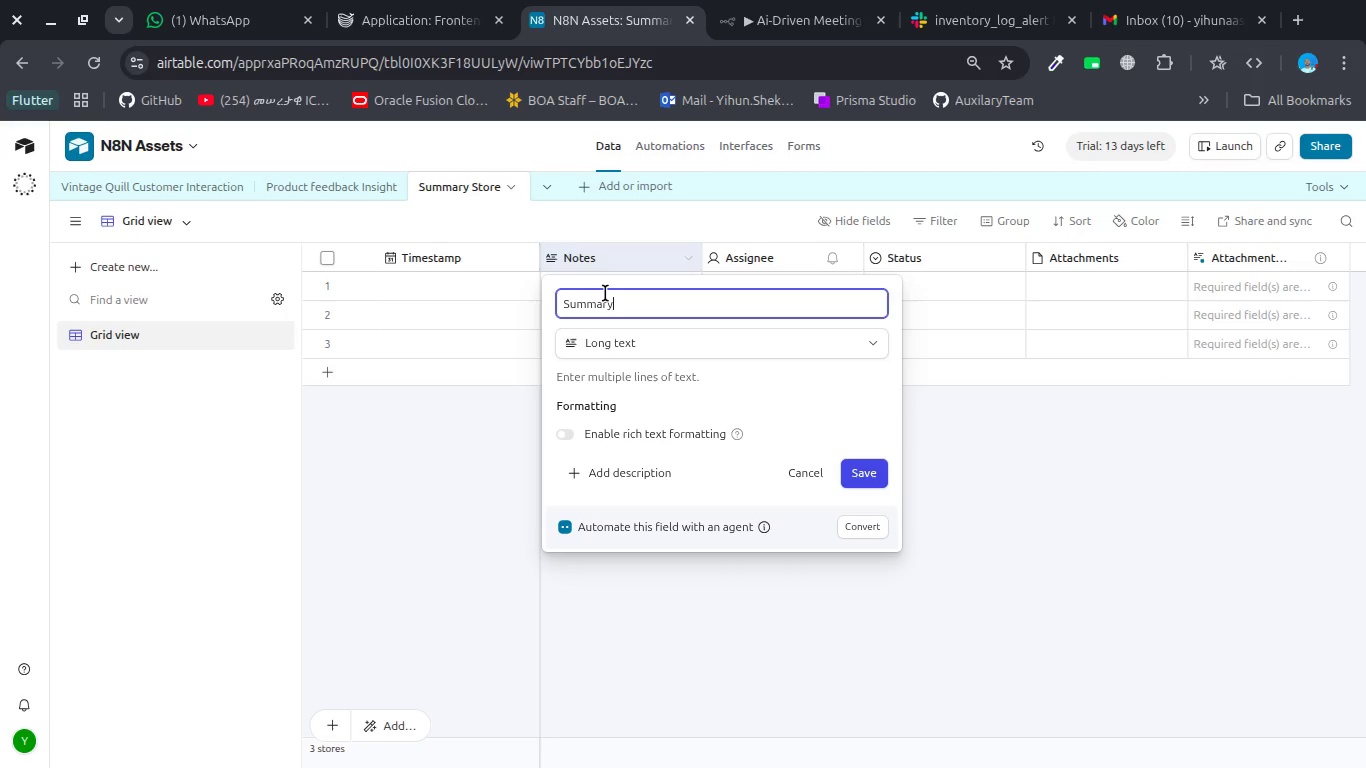 
key(Enter)
 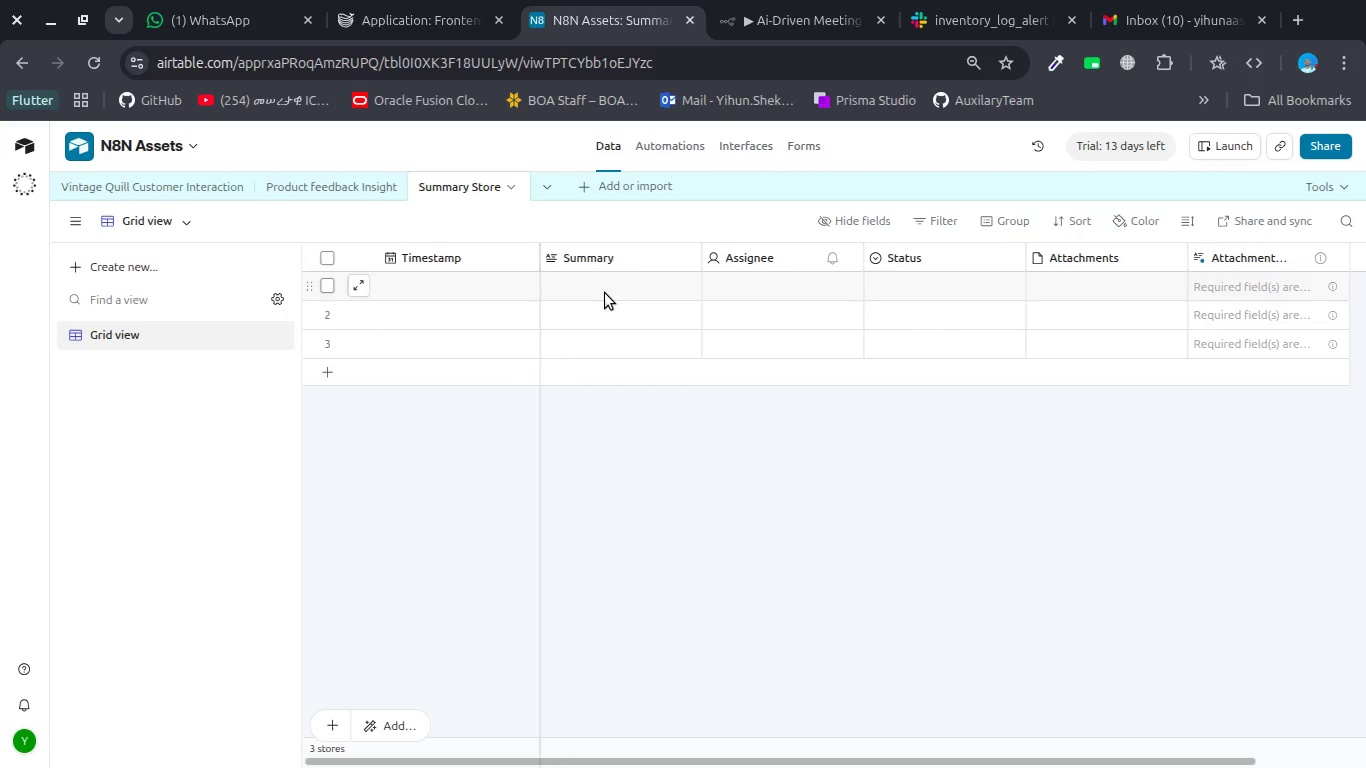 
wait(31.38)
 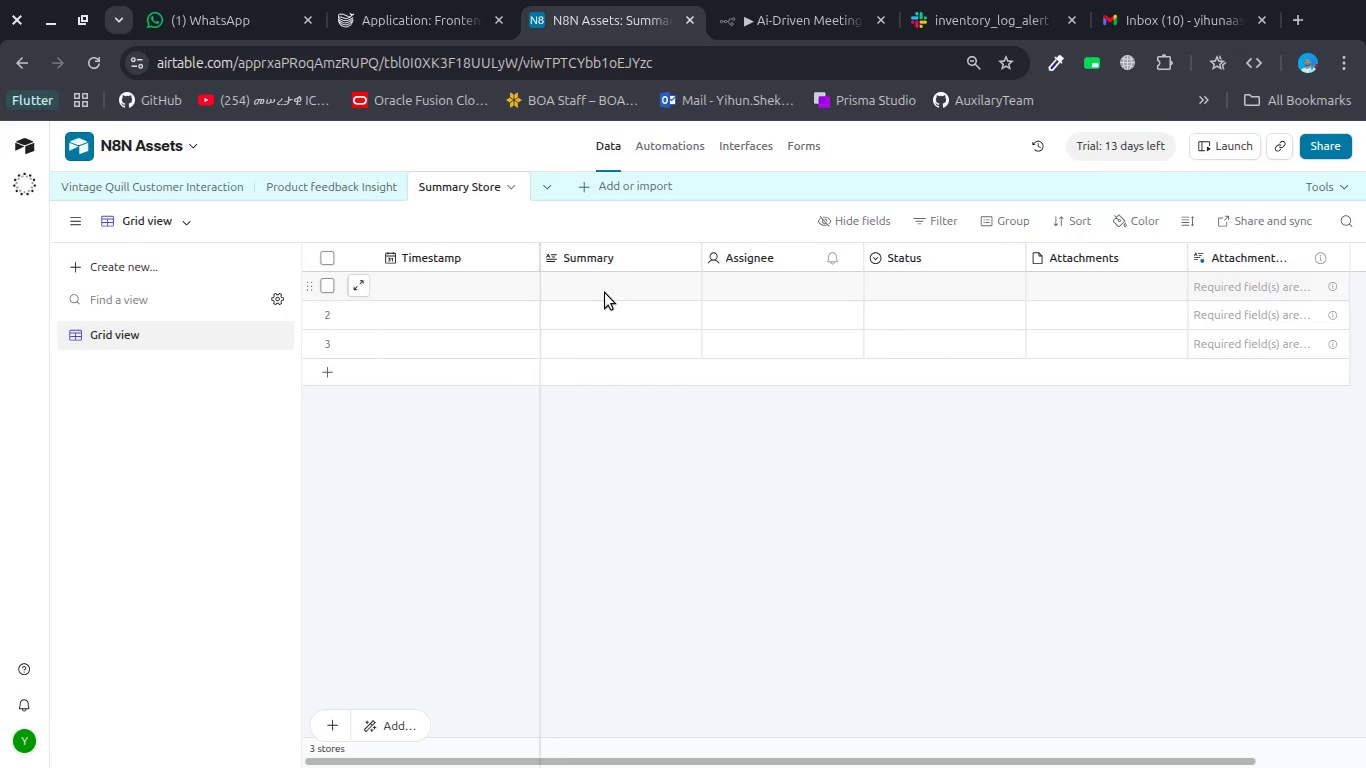 
double_click([744, 255])
 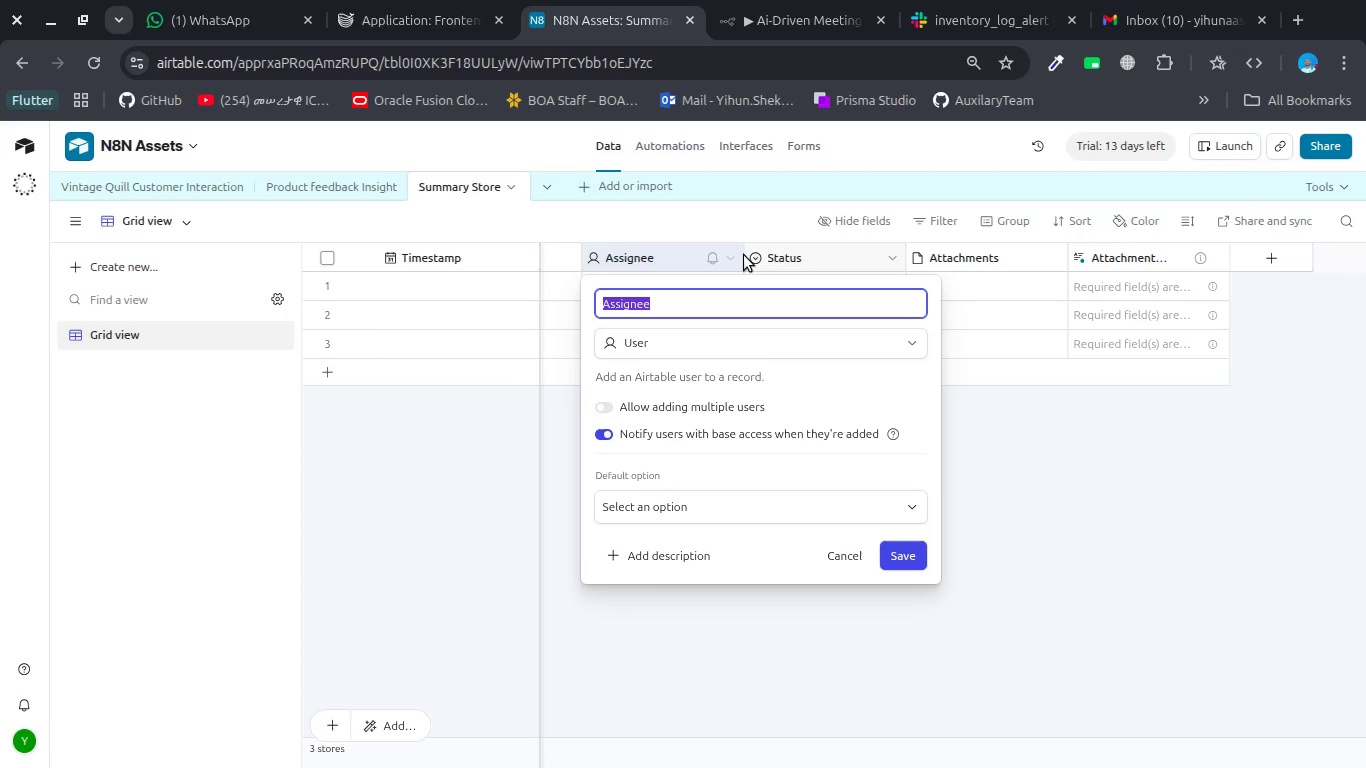 
wait(18.97)
 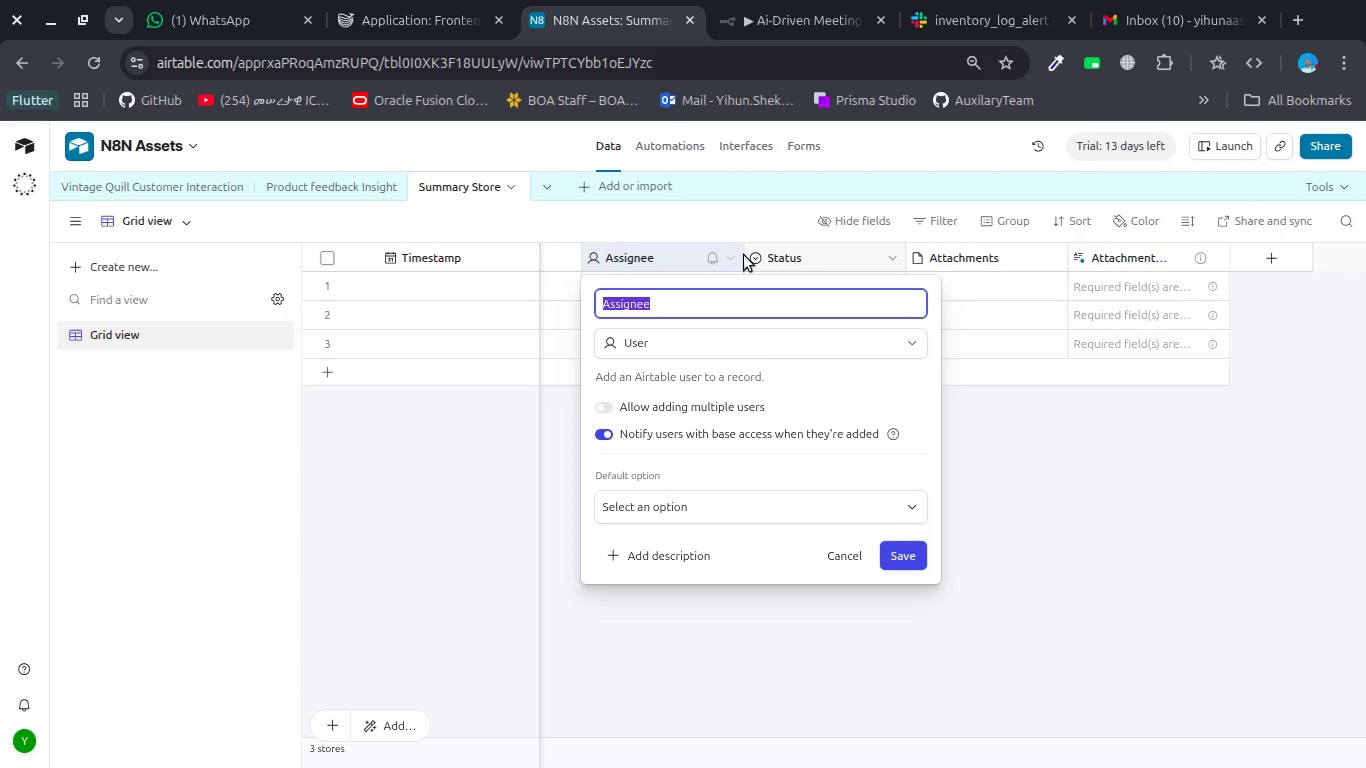 
type(Produ)
key(Backspace)
key(Backspace)
type(duct Decisions)
 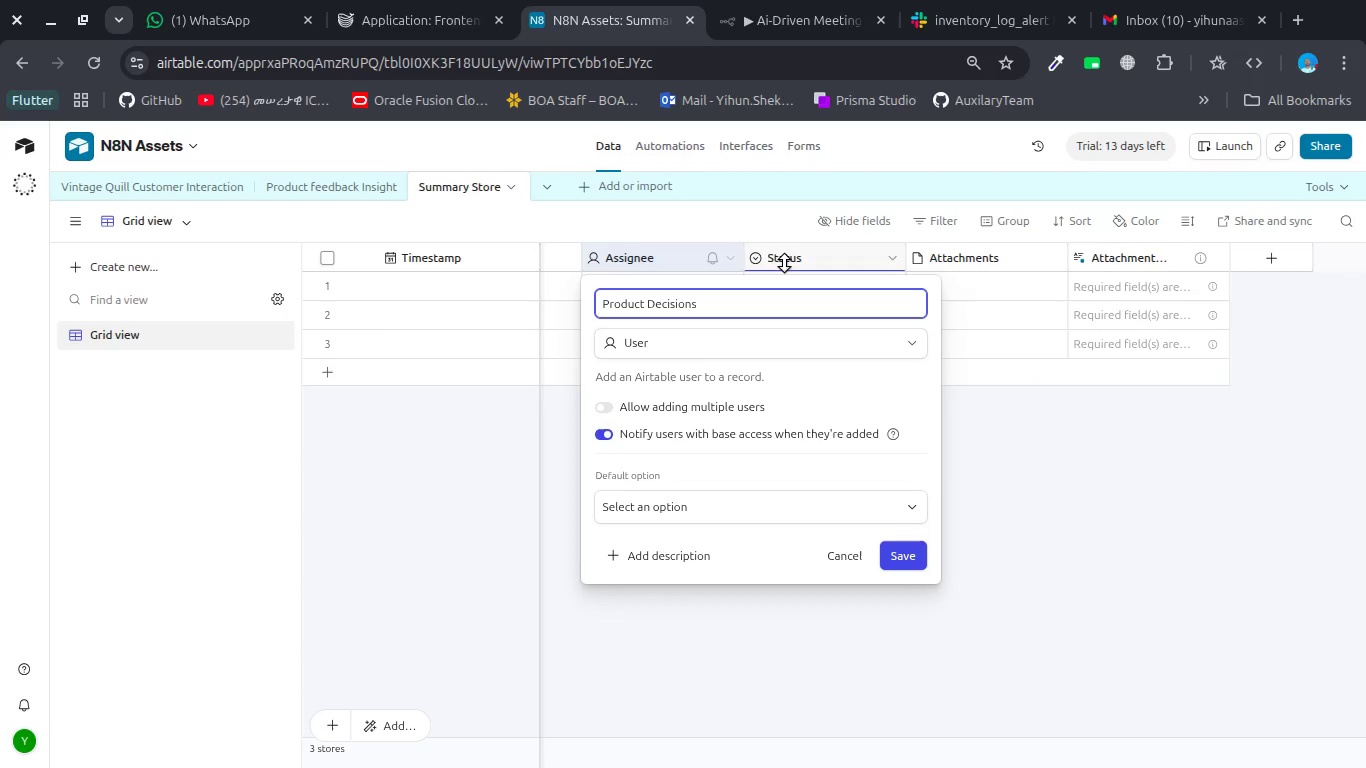 
wait(5.49)
 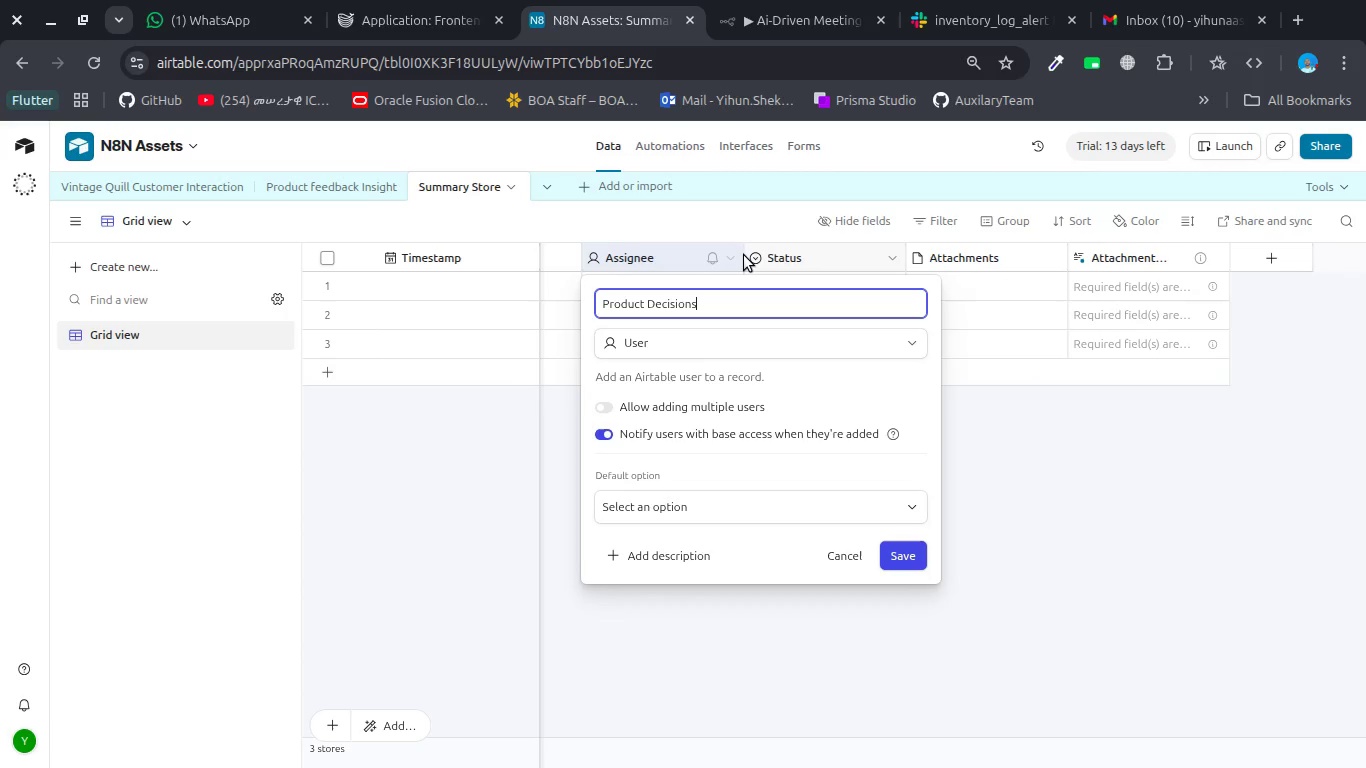 
key(Enter)
 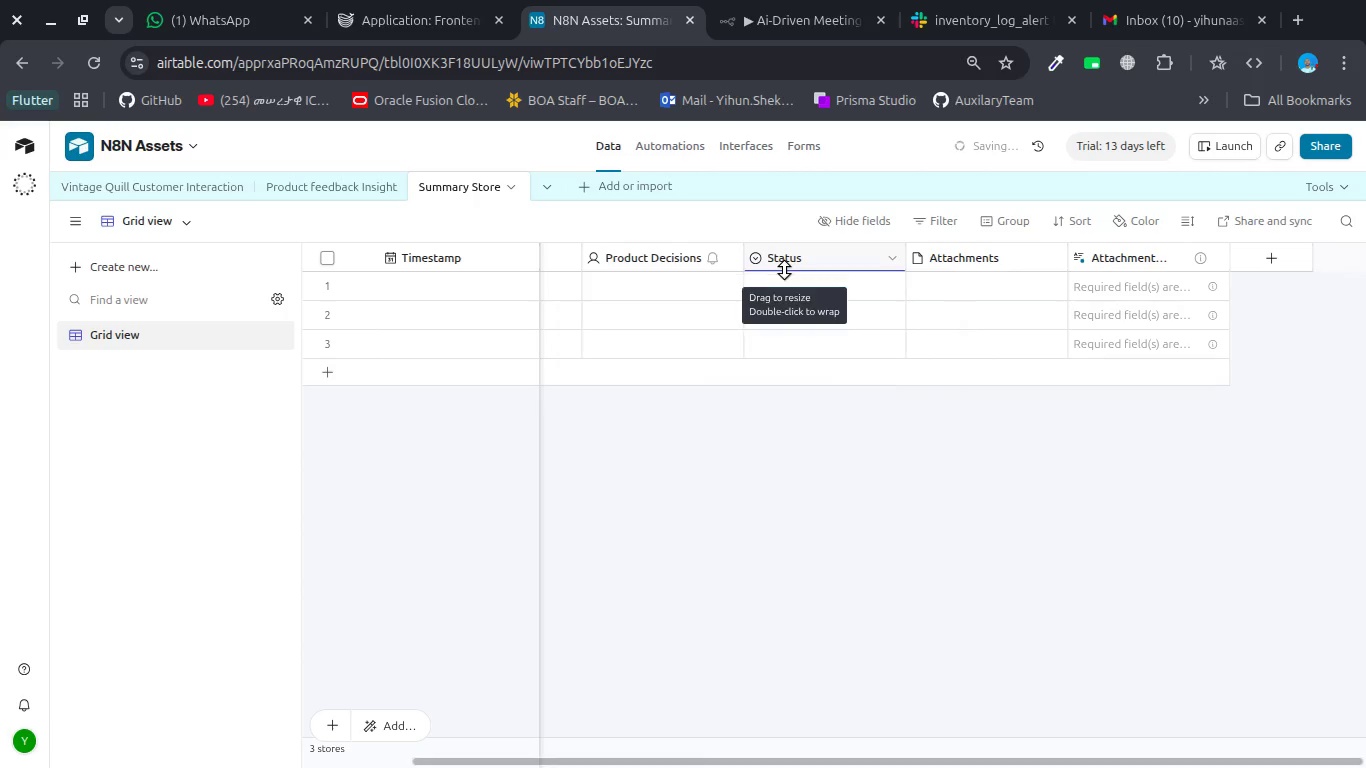 
key(Backslash)
 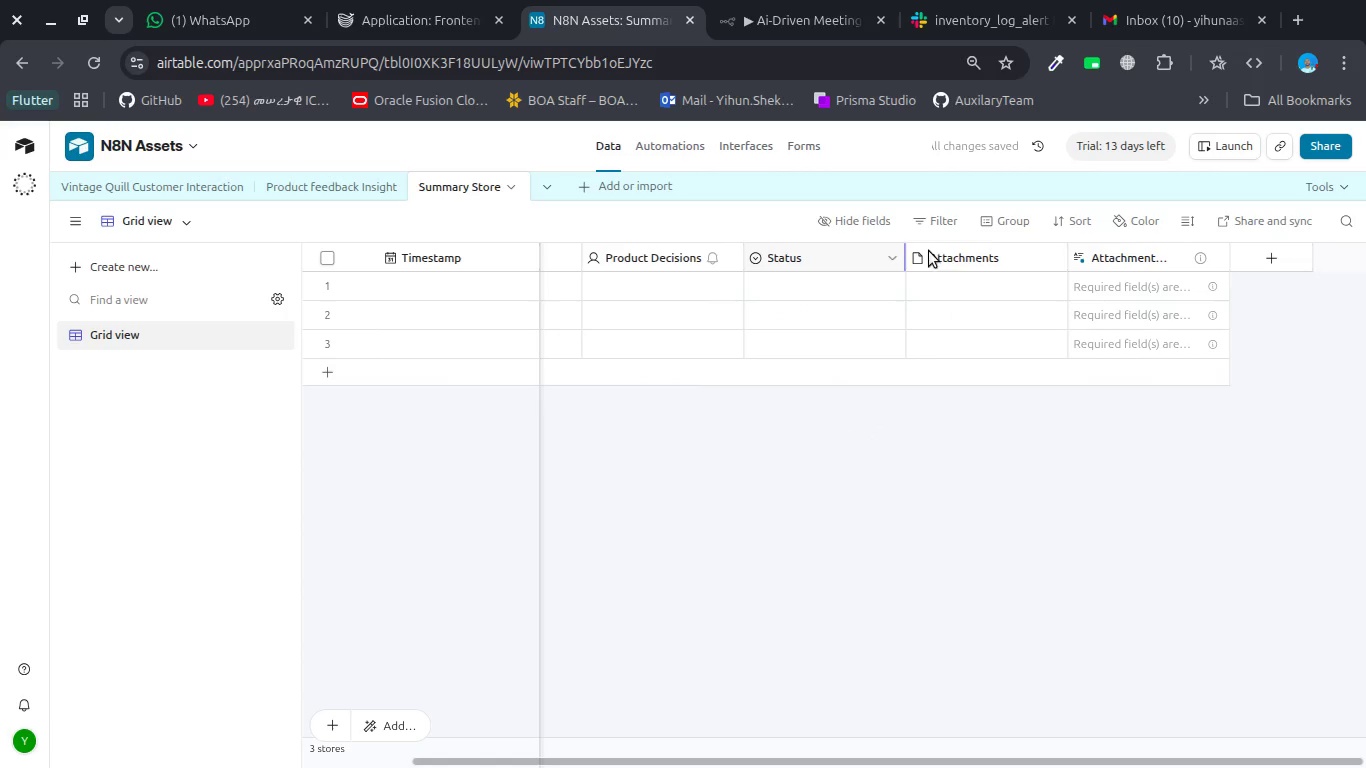 
left_click_drag(start_coordinate=[948, 251], to_coordinate=[809, 255])
 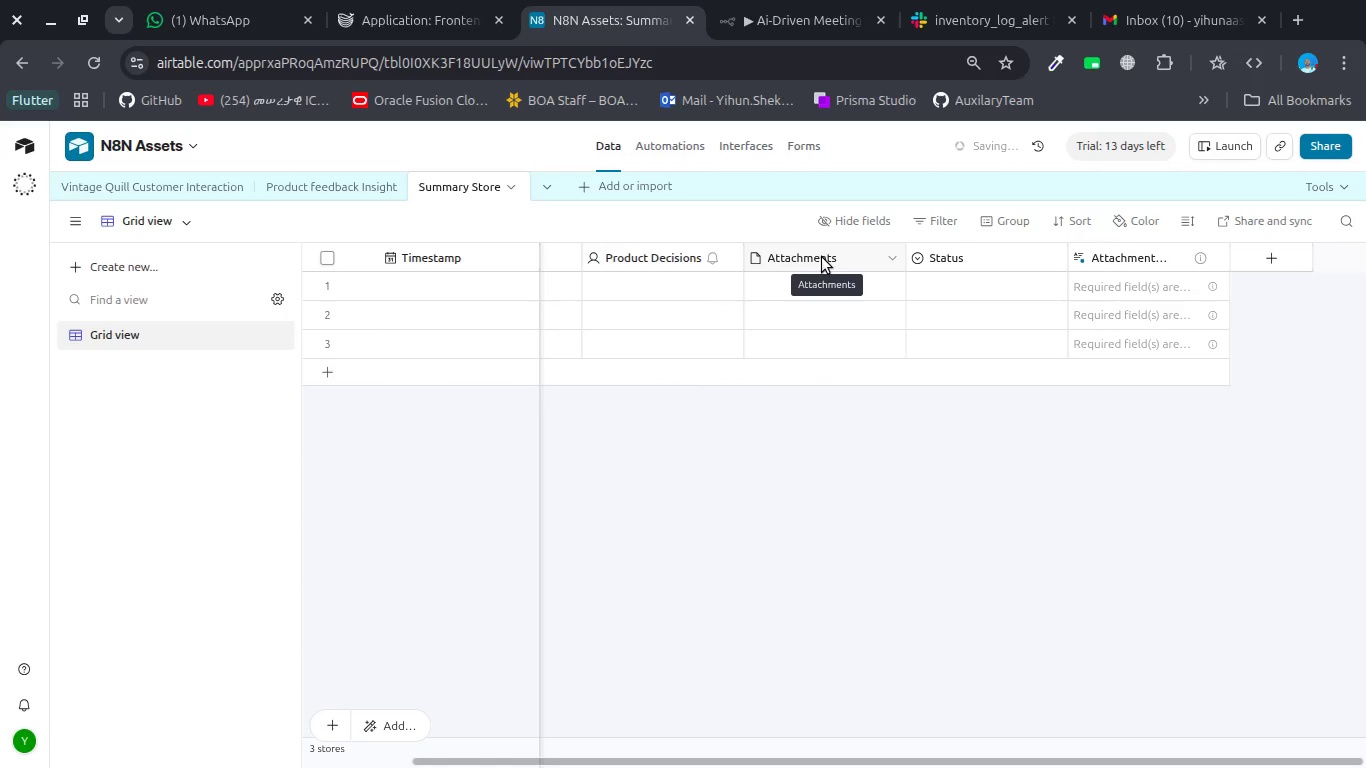 
double_click([822, 257])
 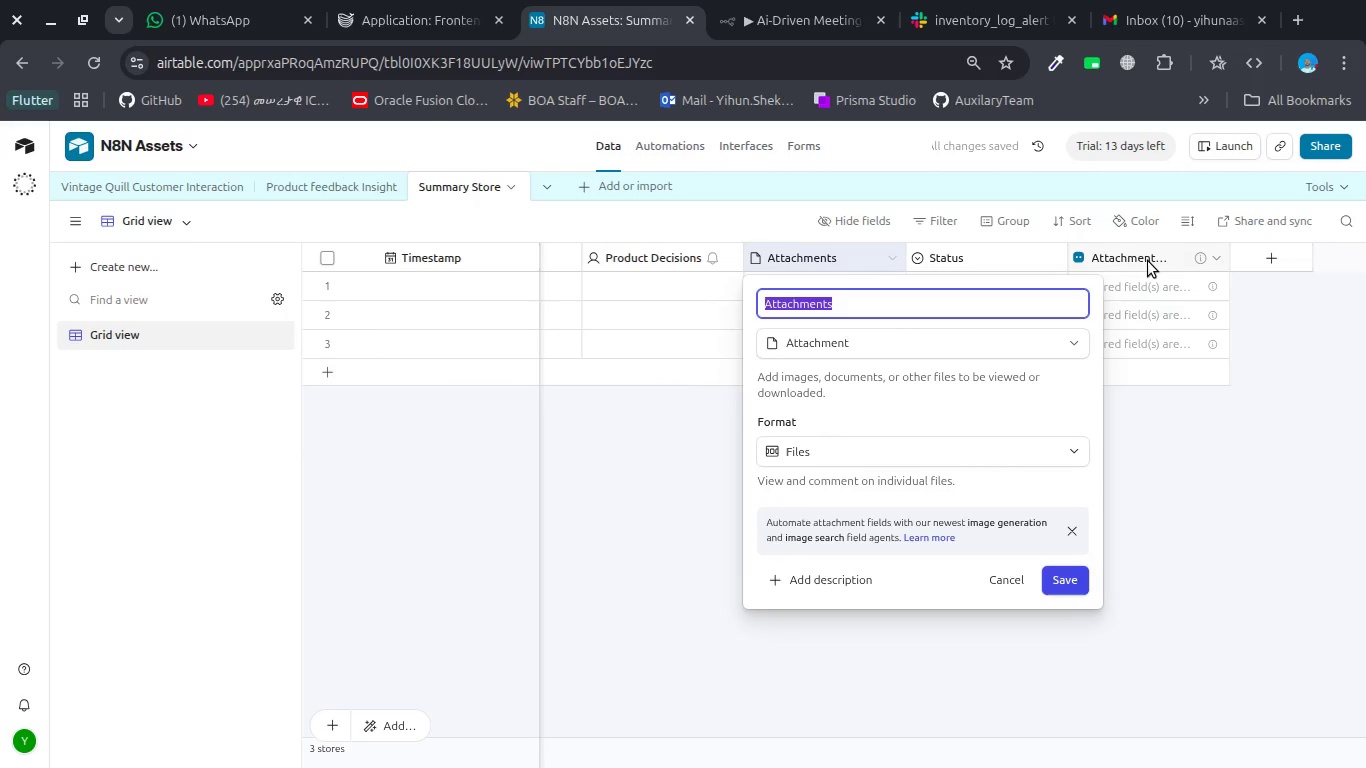 
left_click([1148, 261])
 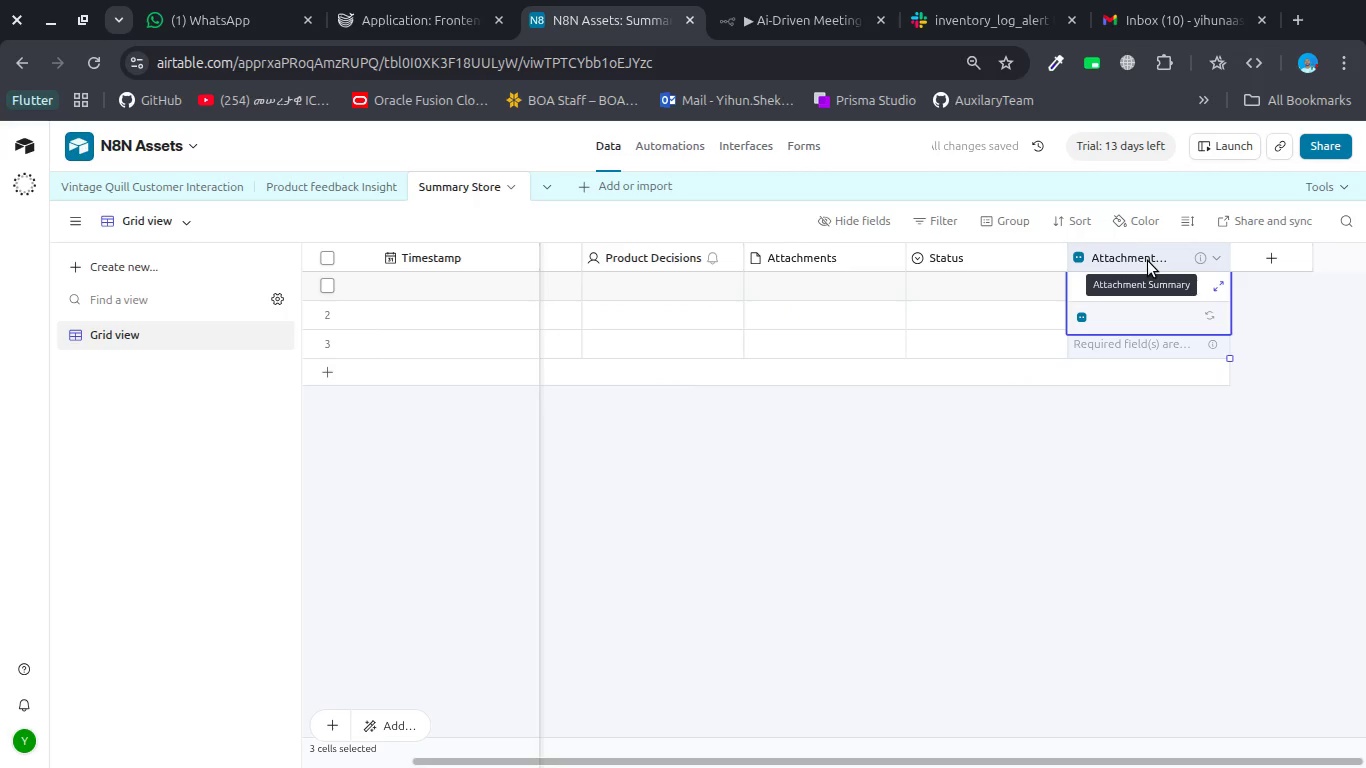 
right_click([1148, 261])
 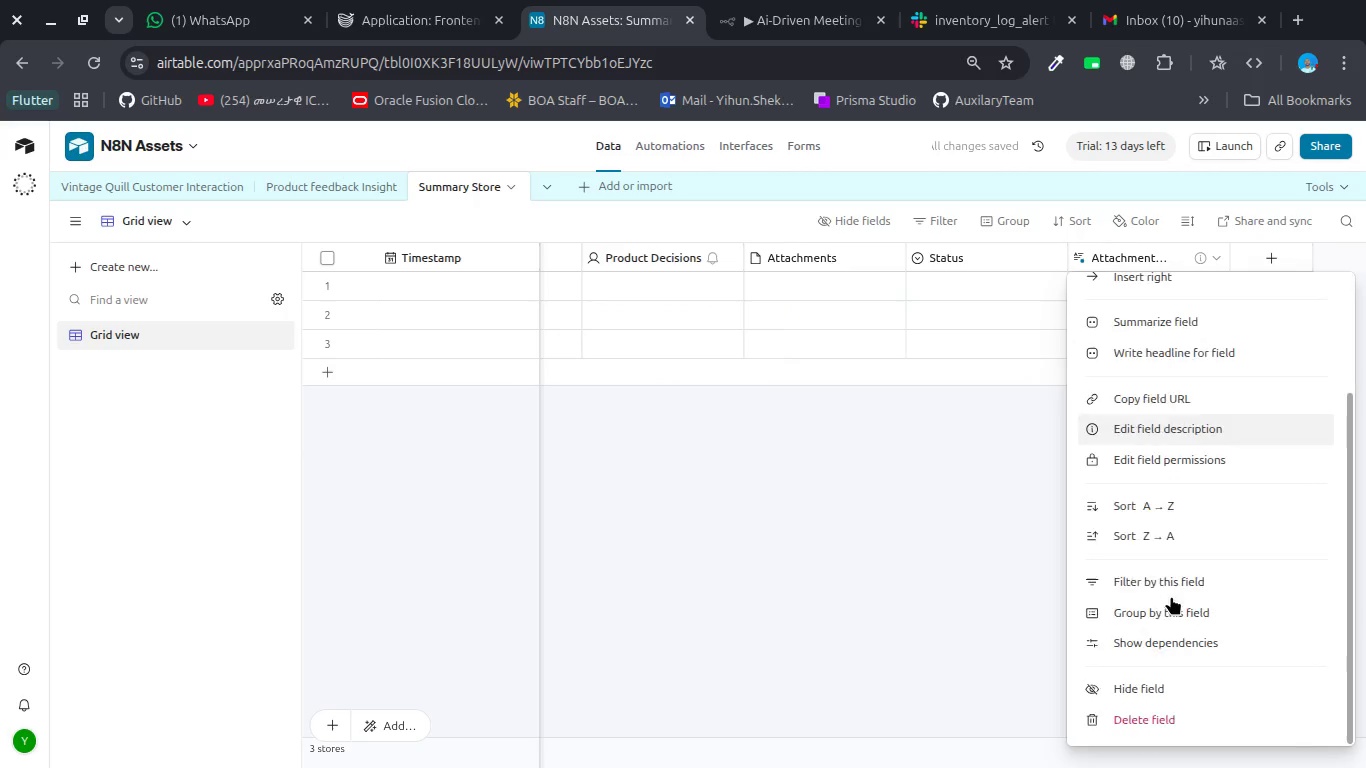 
left_click([1146, 711])
 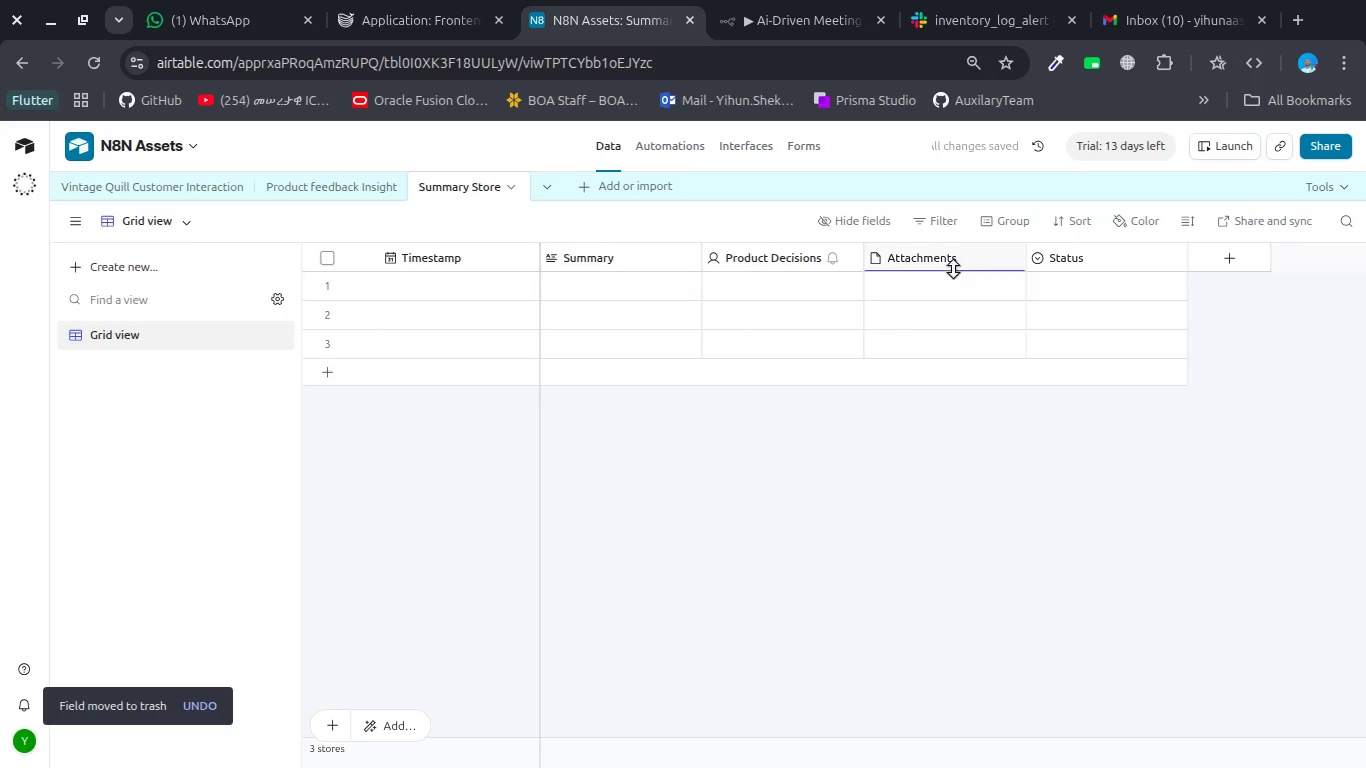 
scroll: coordinate [1171, 596], scroll_direction: down, amount: 9.0
 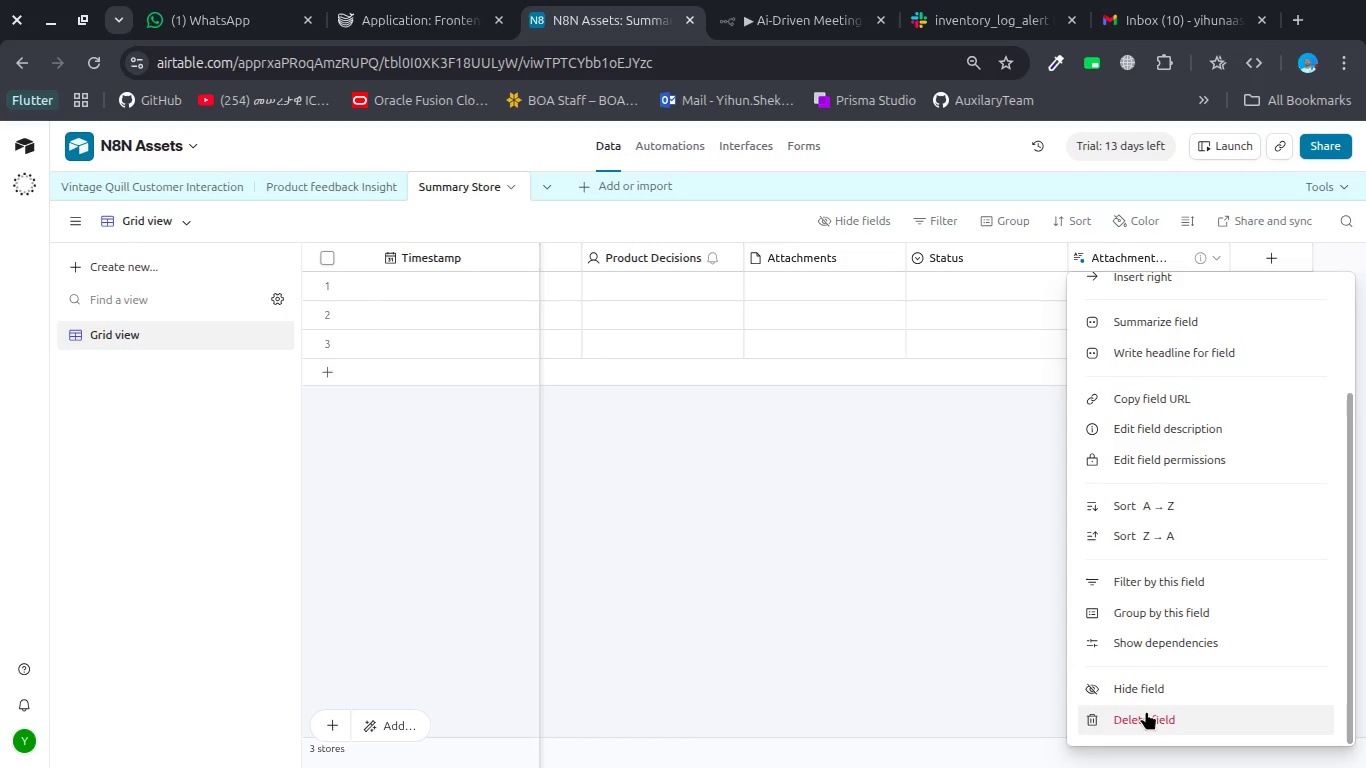 
left_click([952, 262])
 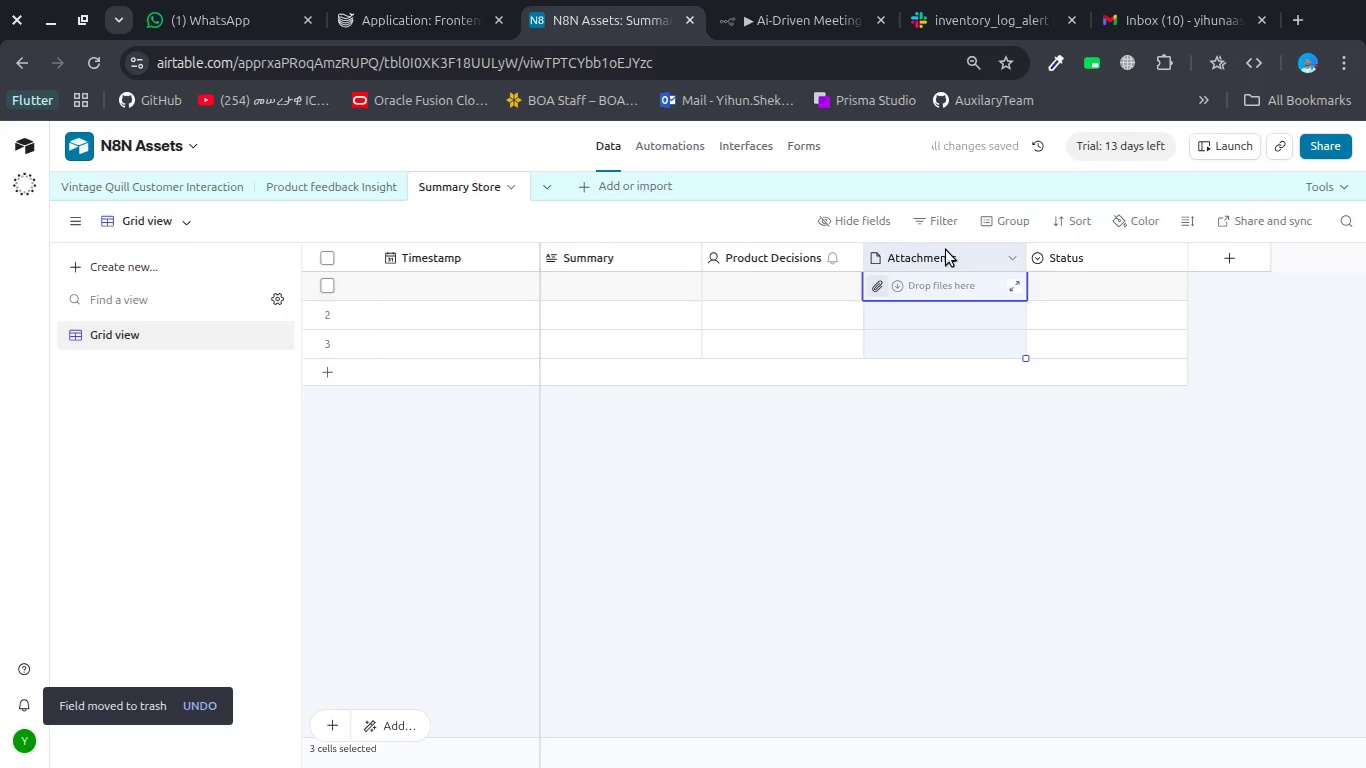 
double_click([946, 250])
 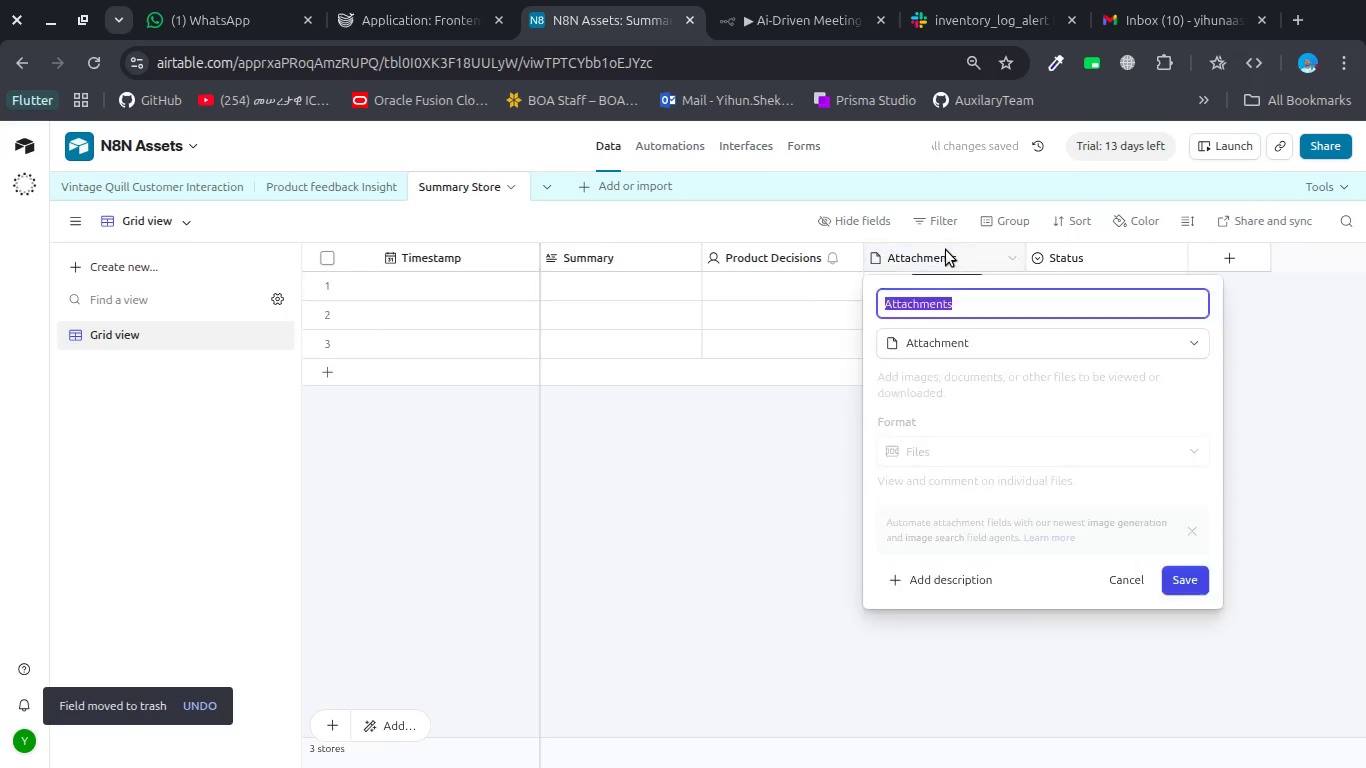 
triple_click([946, 250])
 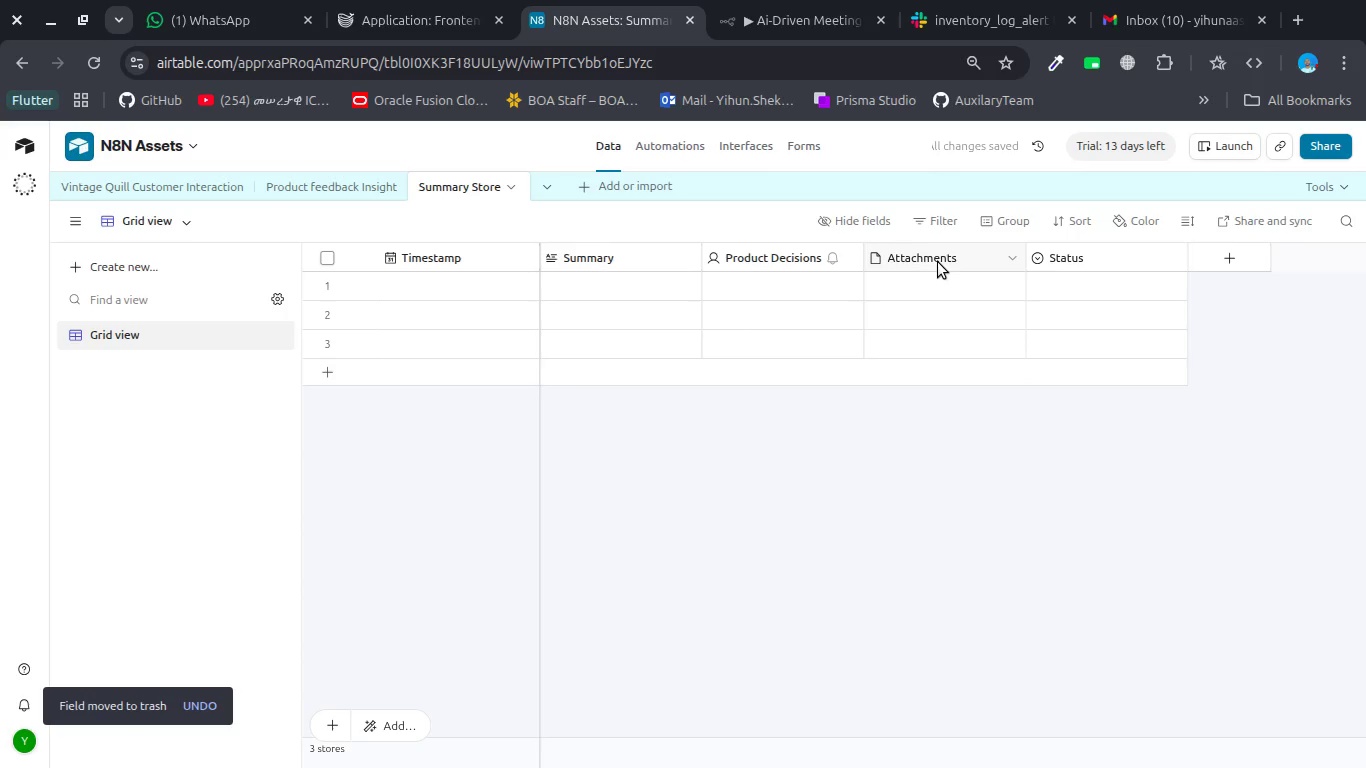 
double_click([938, 262])
 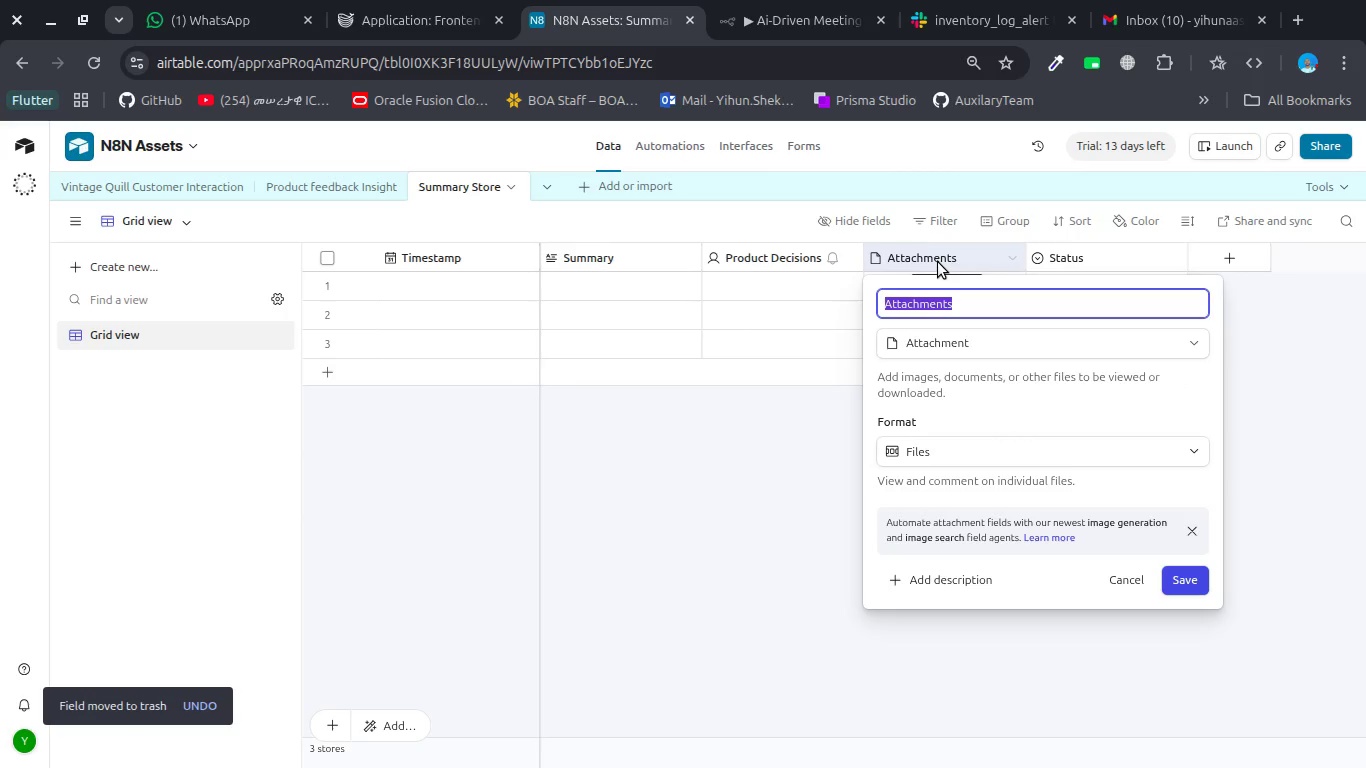 
type(Source Transcript)
 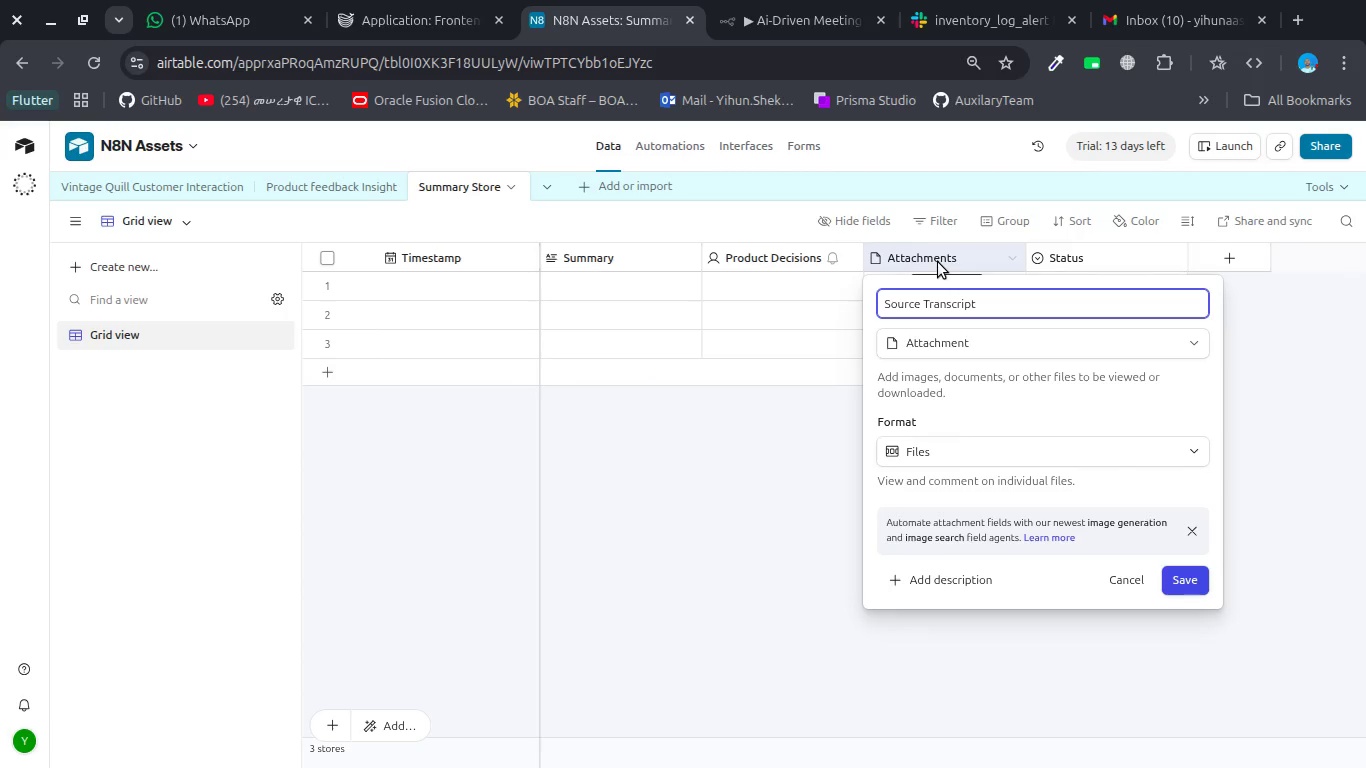 
wait(14.06)
 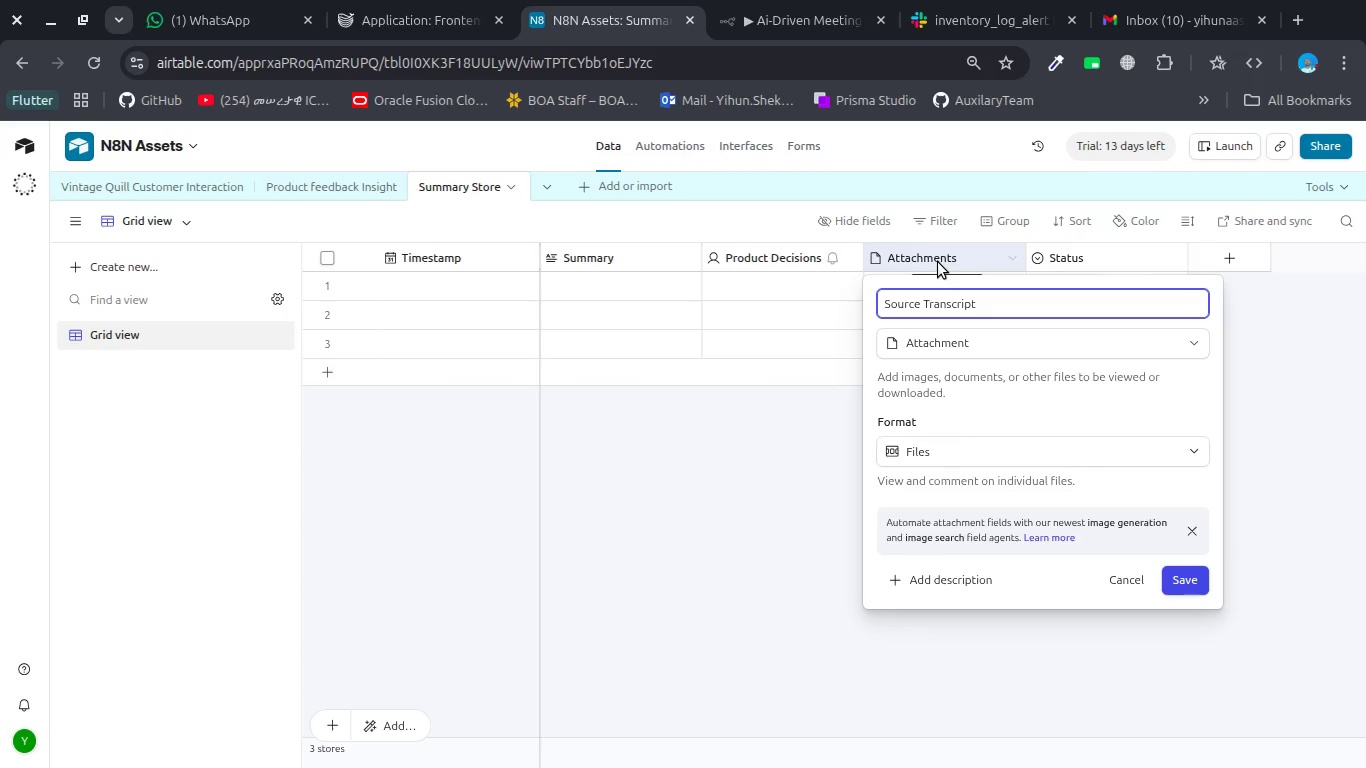 
left_click([1233, 248])
 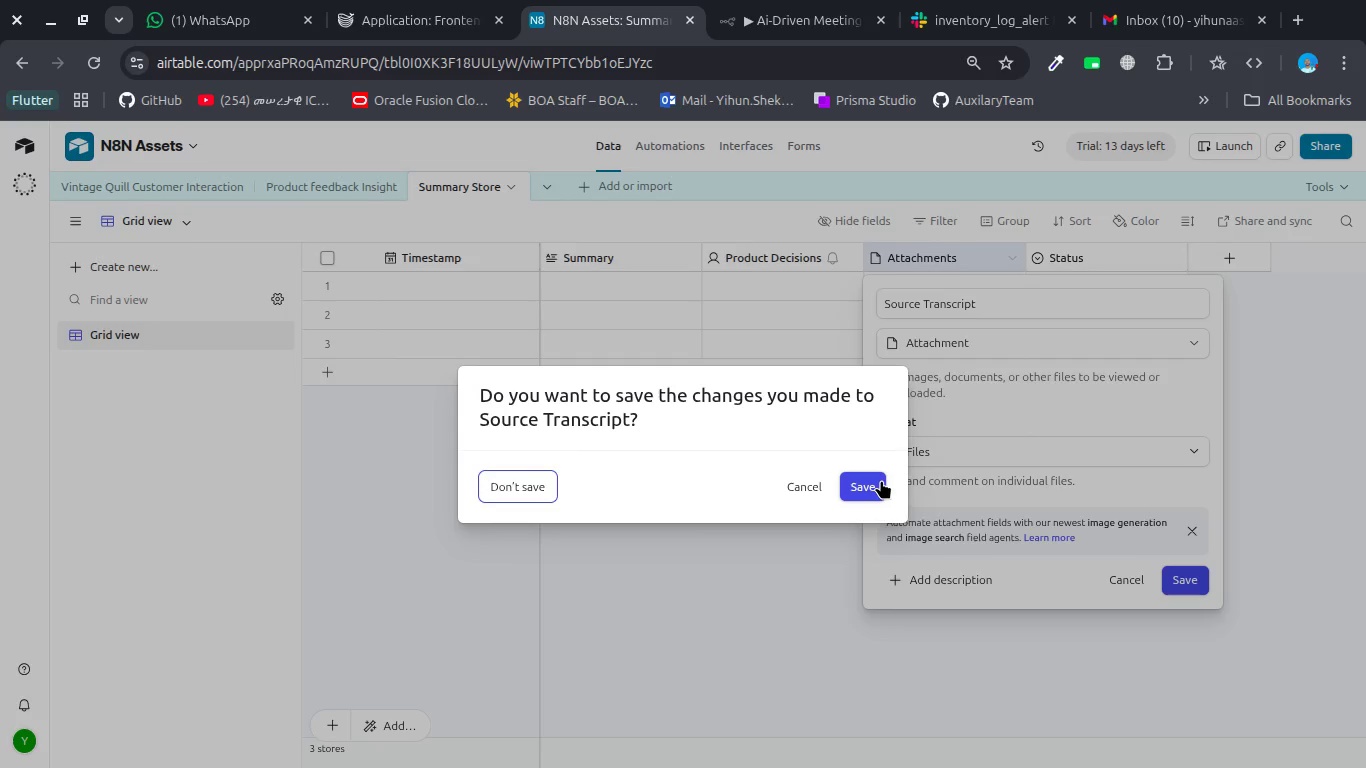 
left_click([881, 480])
 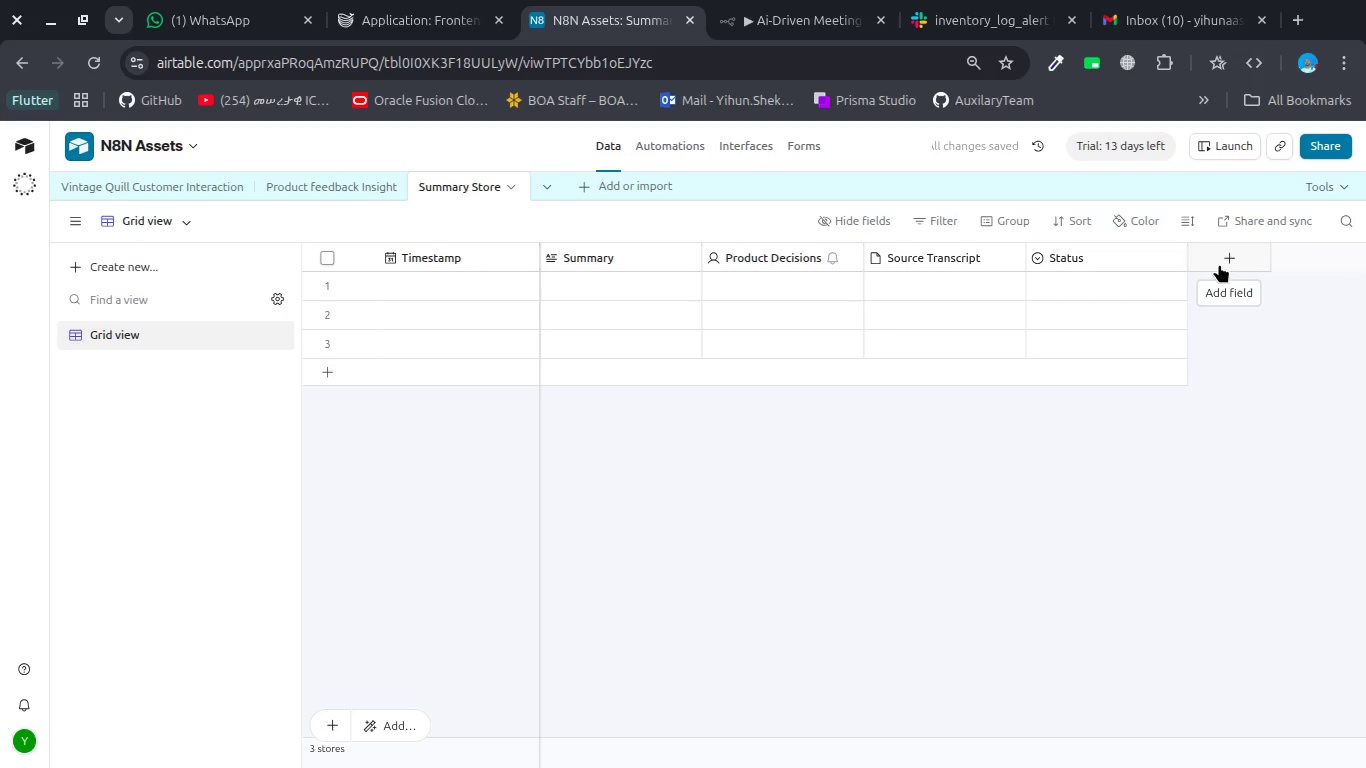 
left_click([1219, 264])
 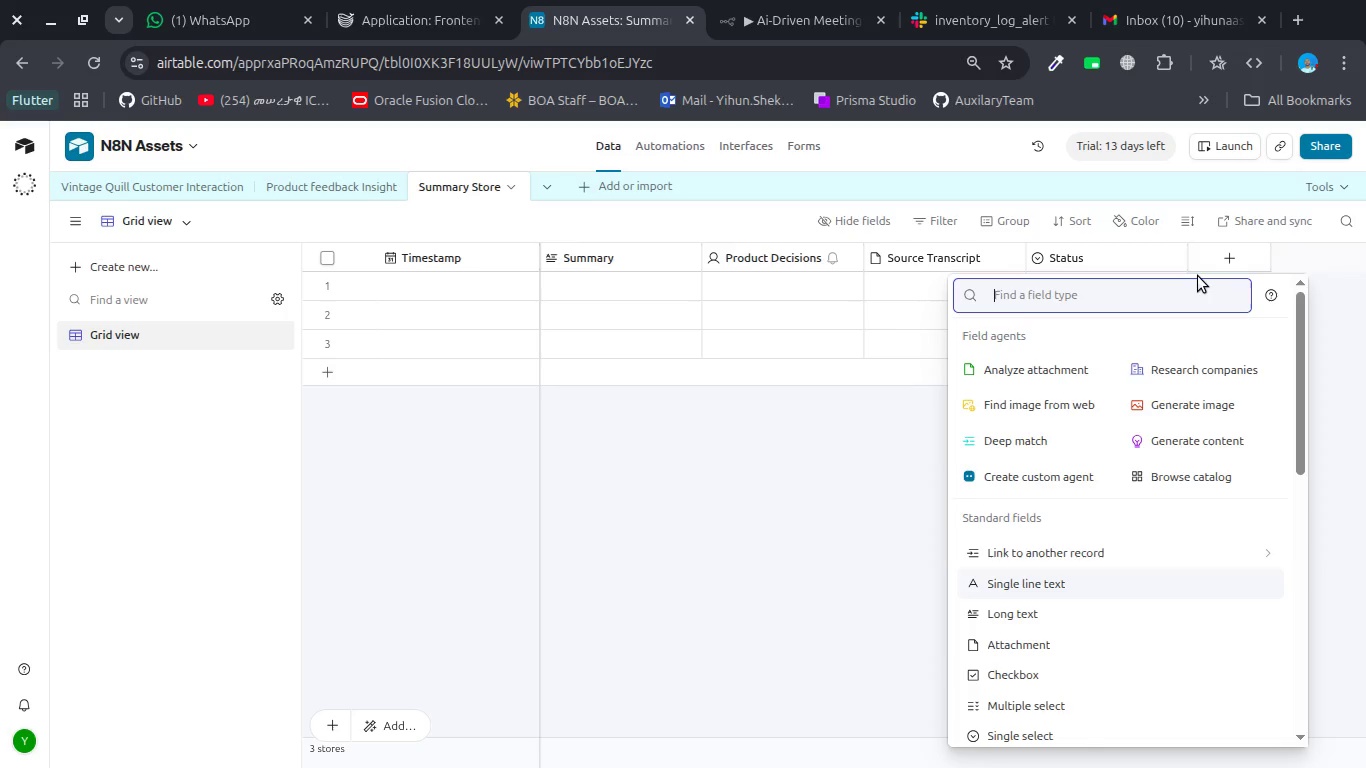 
wait(15.06)
 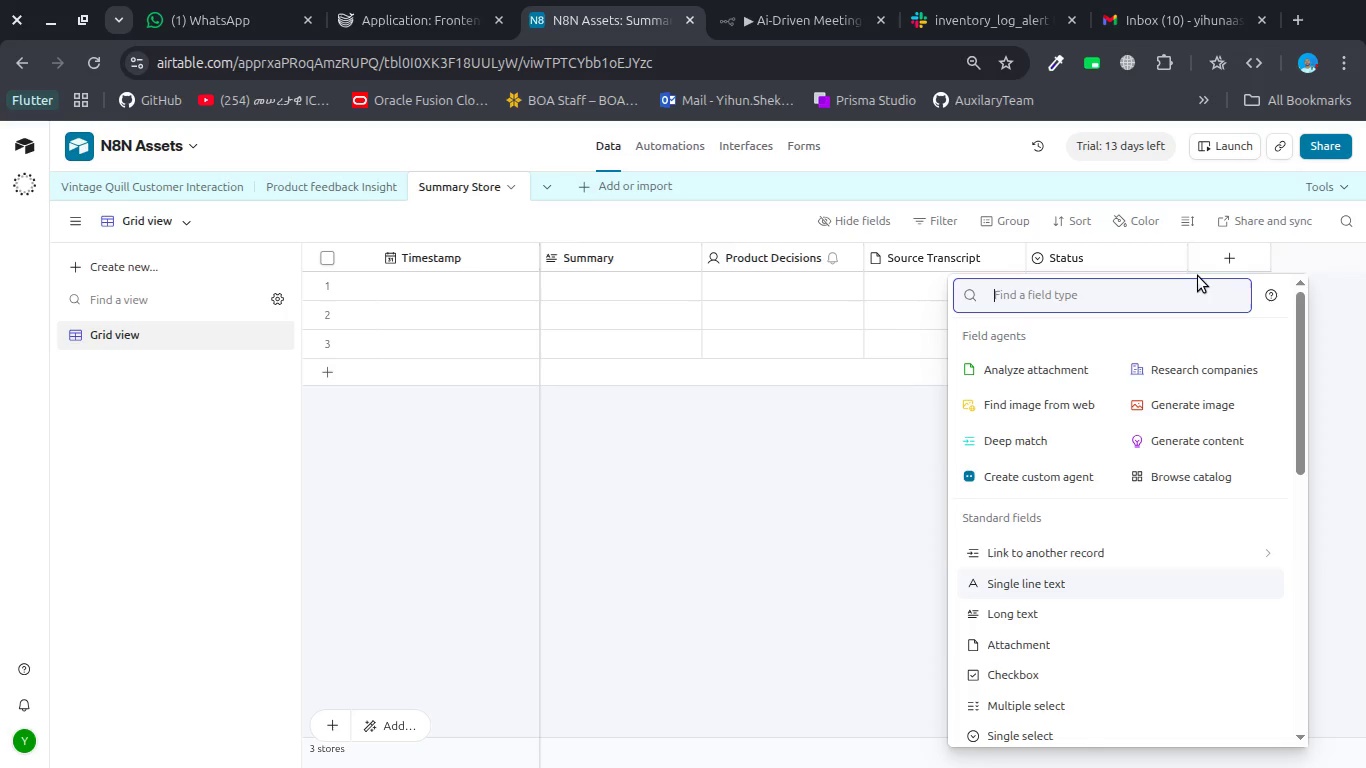 
type(Pr)
key(Backspace)
type(articipants)
 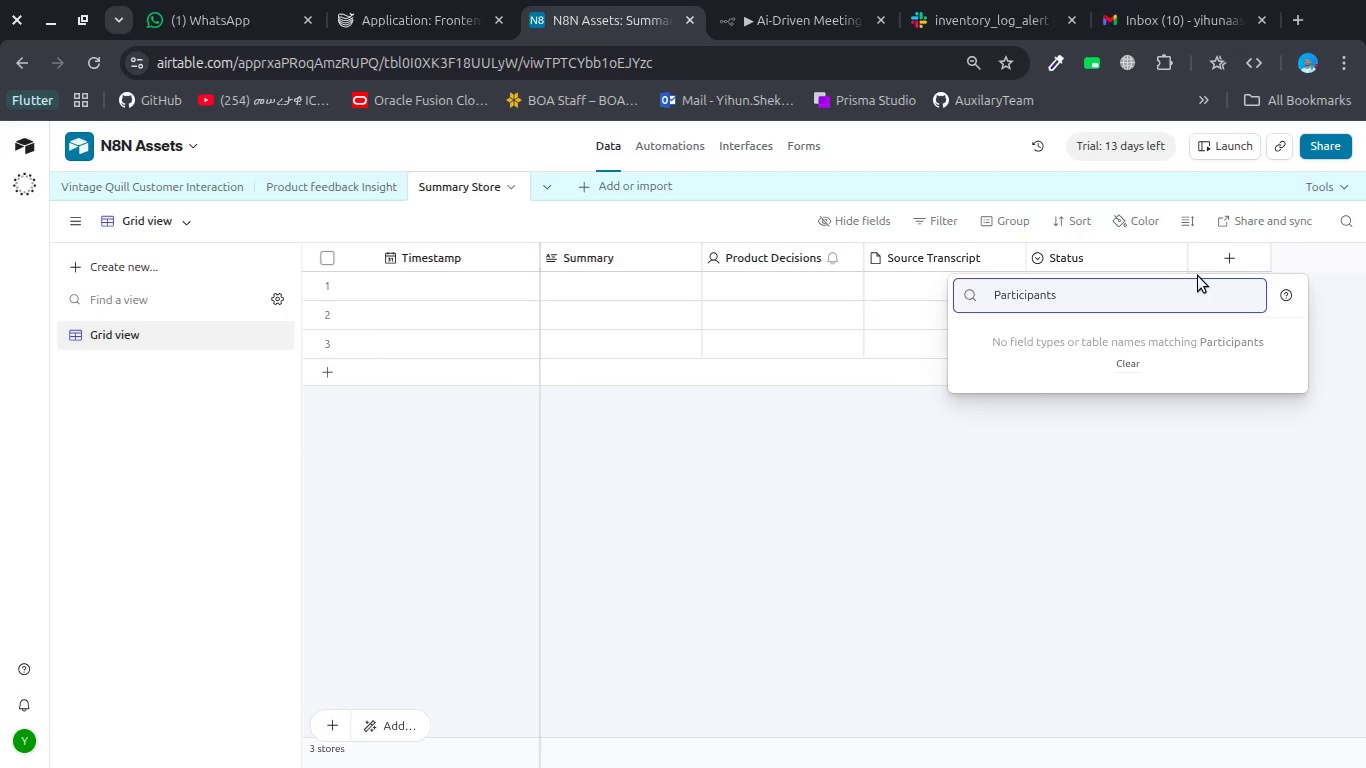 
key(Enter)
 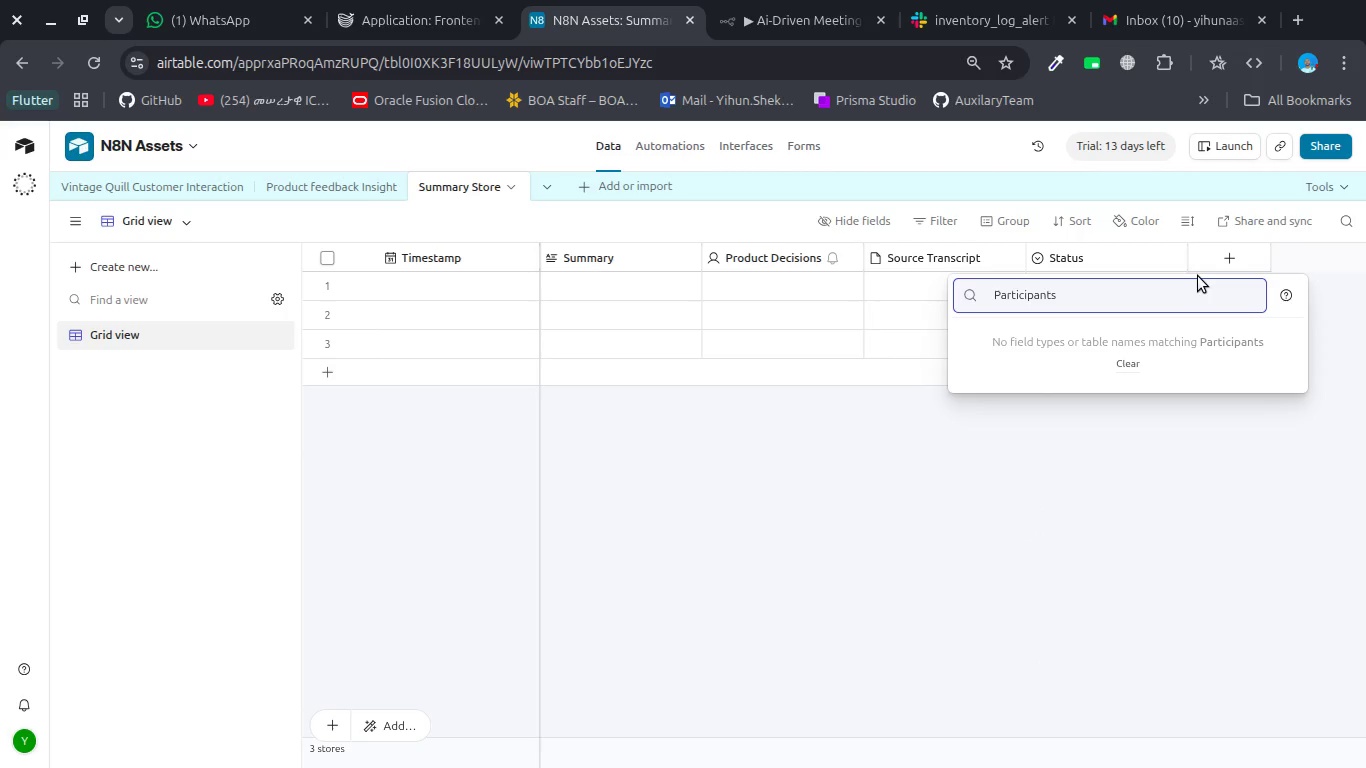 
key(Control+Backspace)
 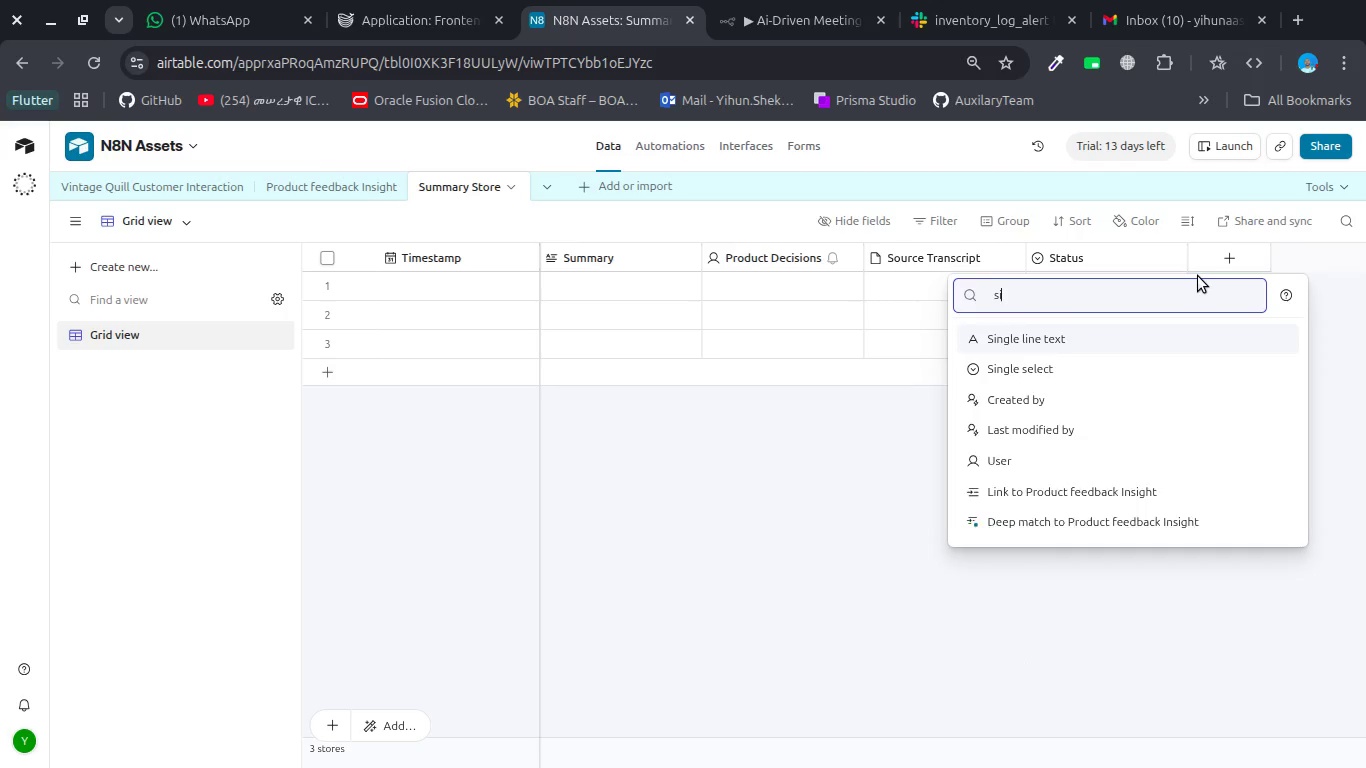 
type(sing;)
key(Backspace)
 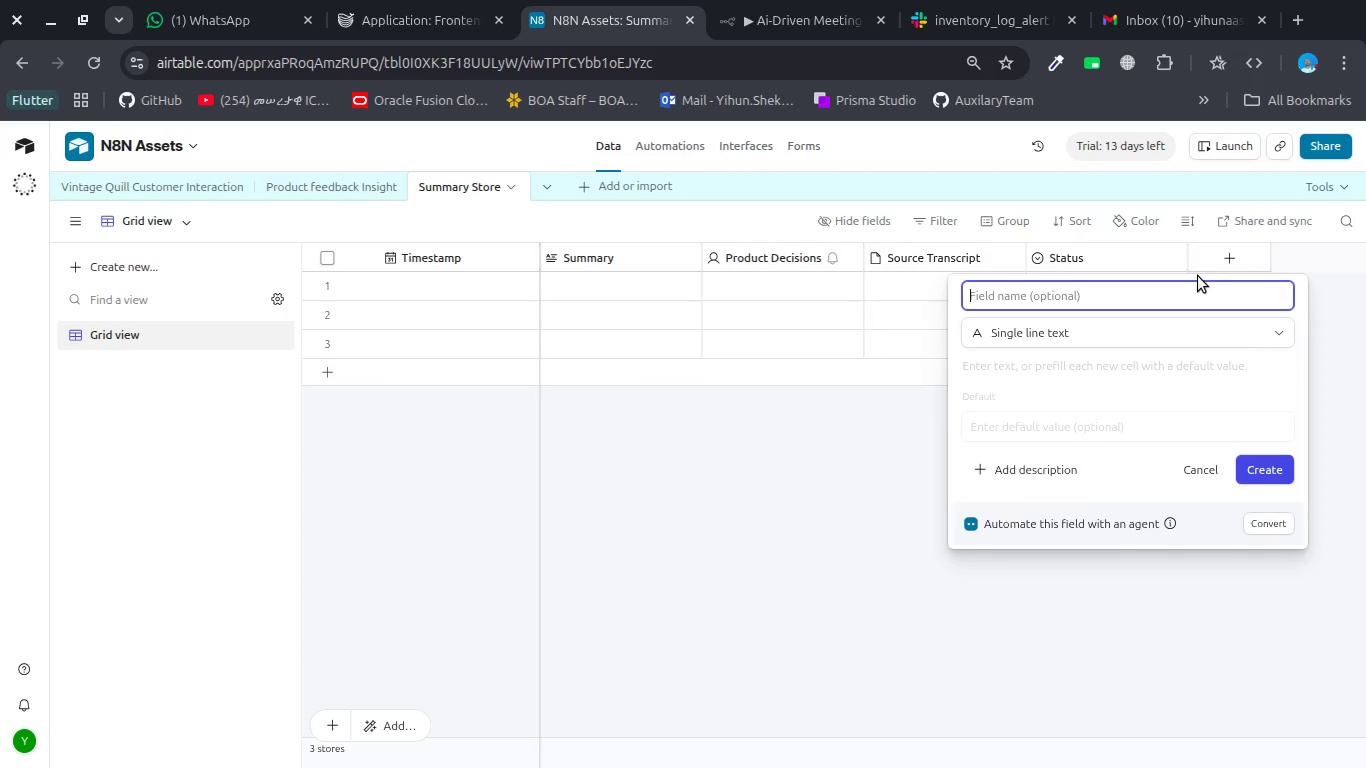 
key(Enter)
 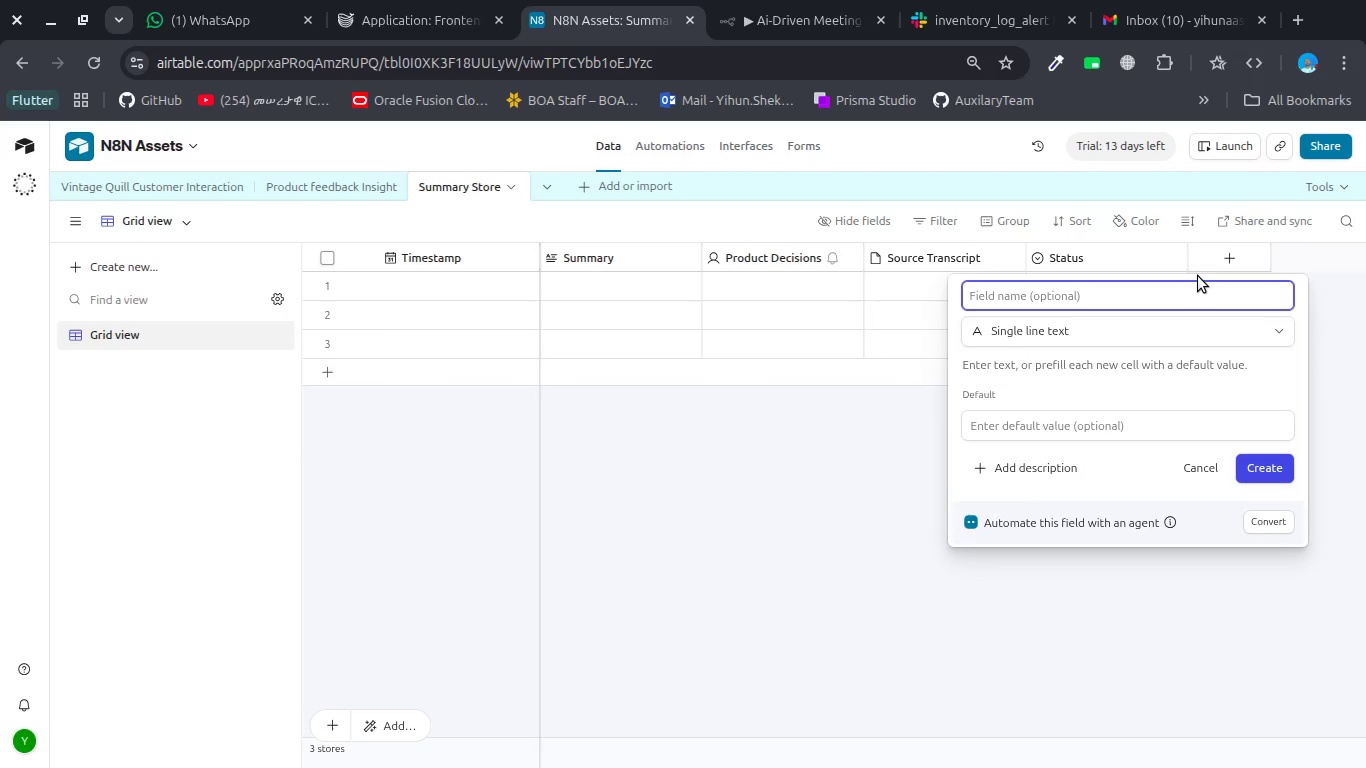 
type(Particispanrs)
key(Backspace)
key(Backspace)
key(Backspace)
key(Backspace)
key(Backspace)
key(Backspace)
type(panrs)
key(Backspace)
key(Backspace)
type(ts)
 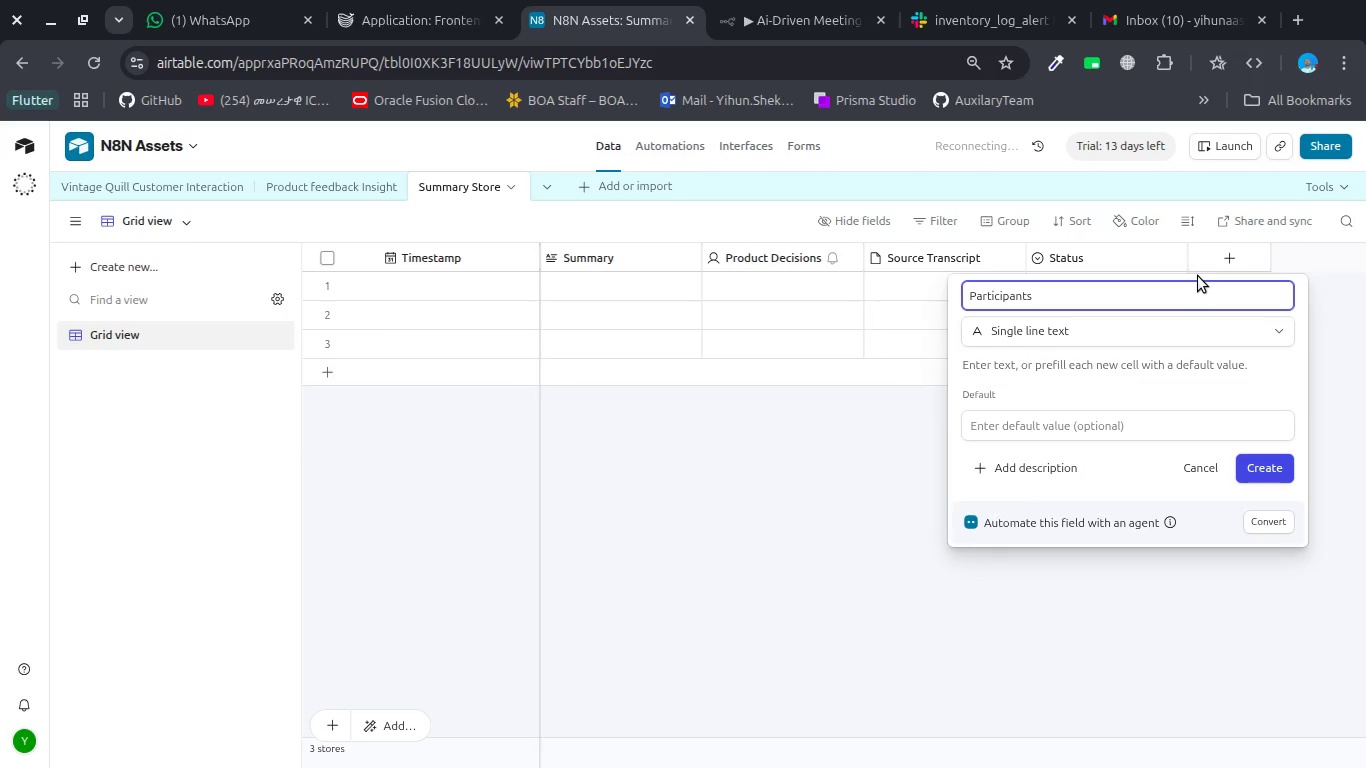 
key(Enter)
 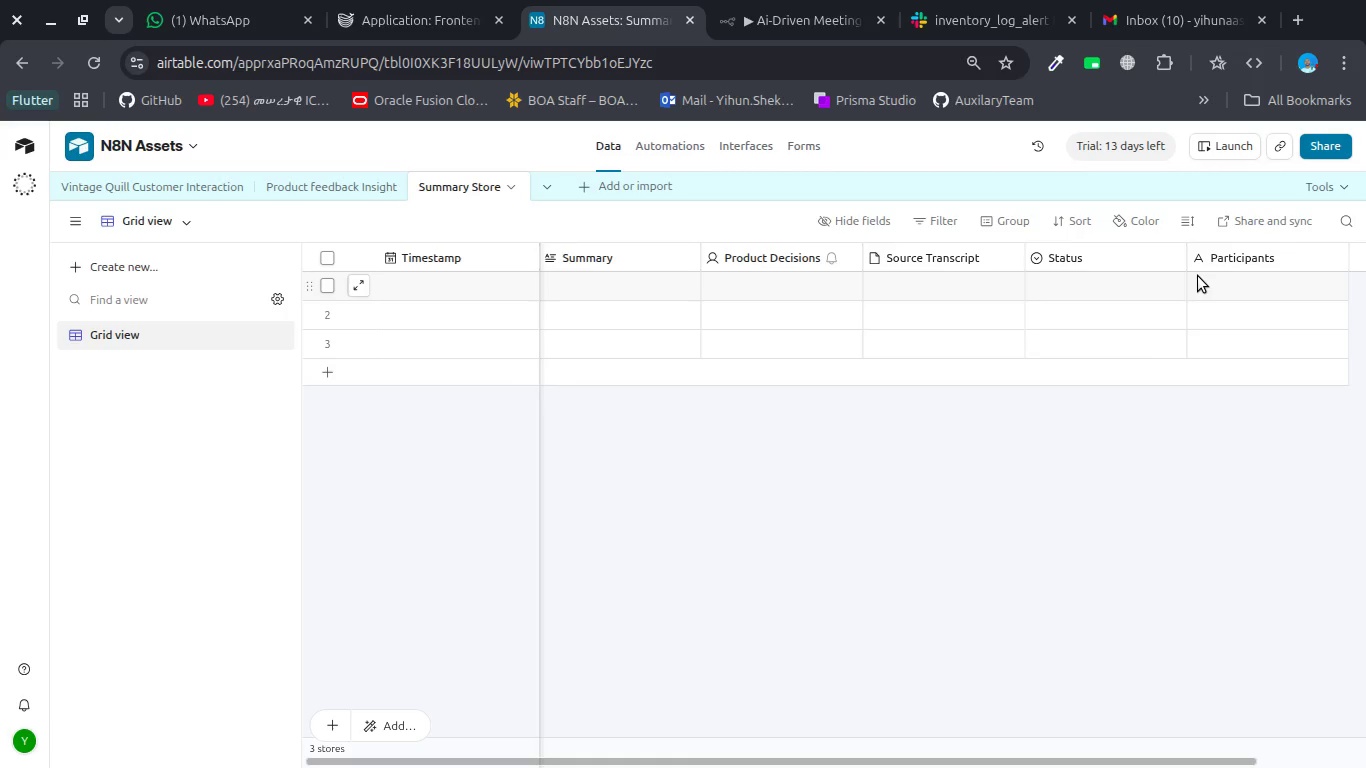 
wait(26.04)
 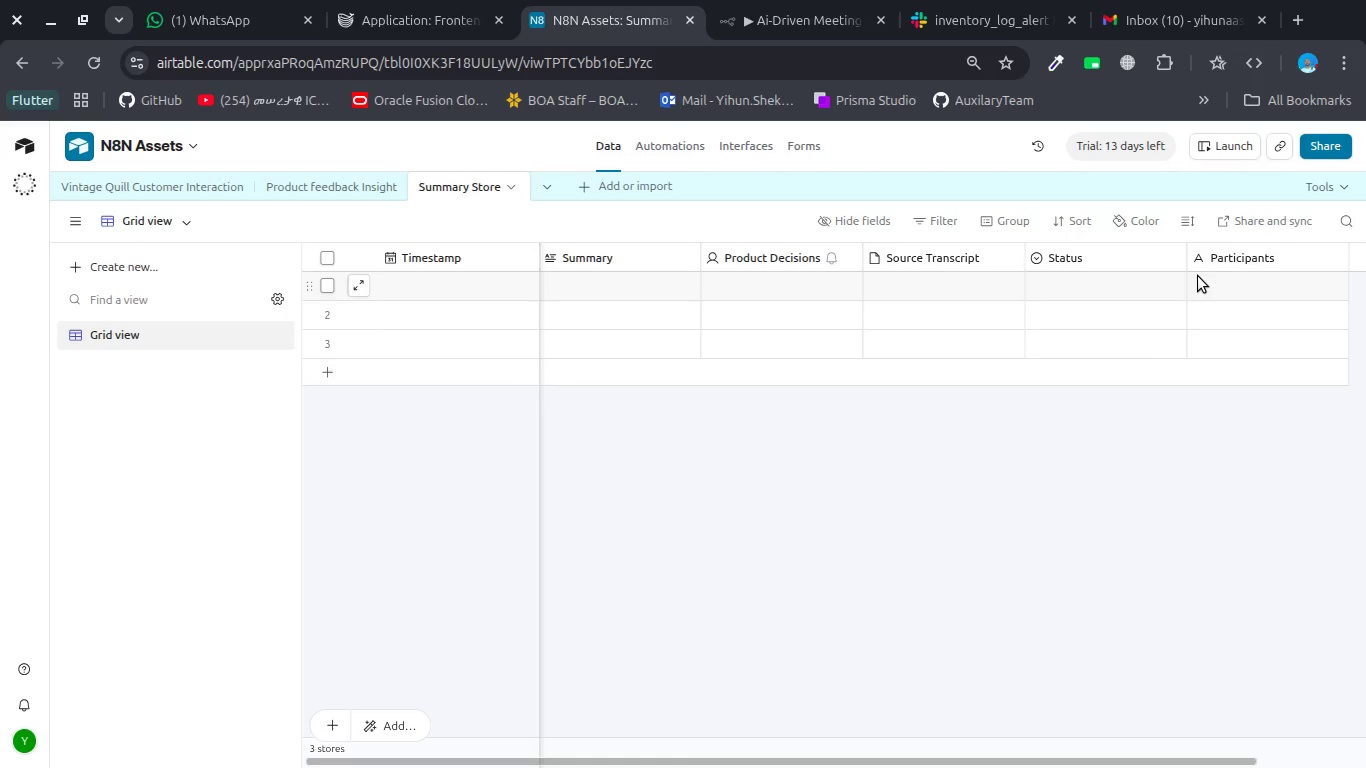 
left_click([583, 183])
 